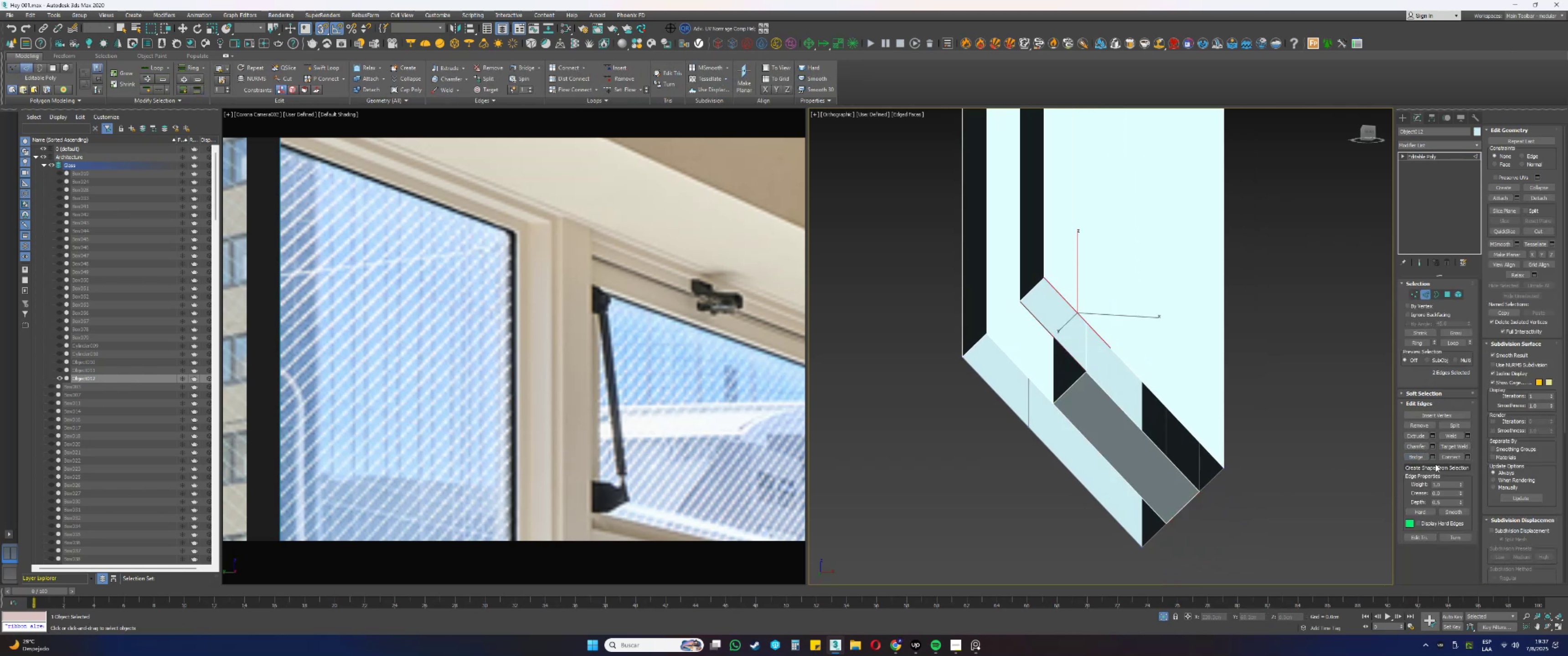 
left_click([1418, 453])
 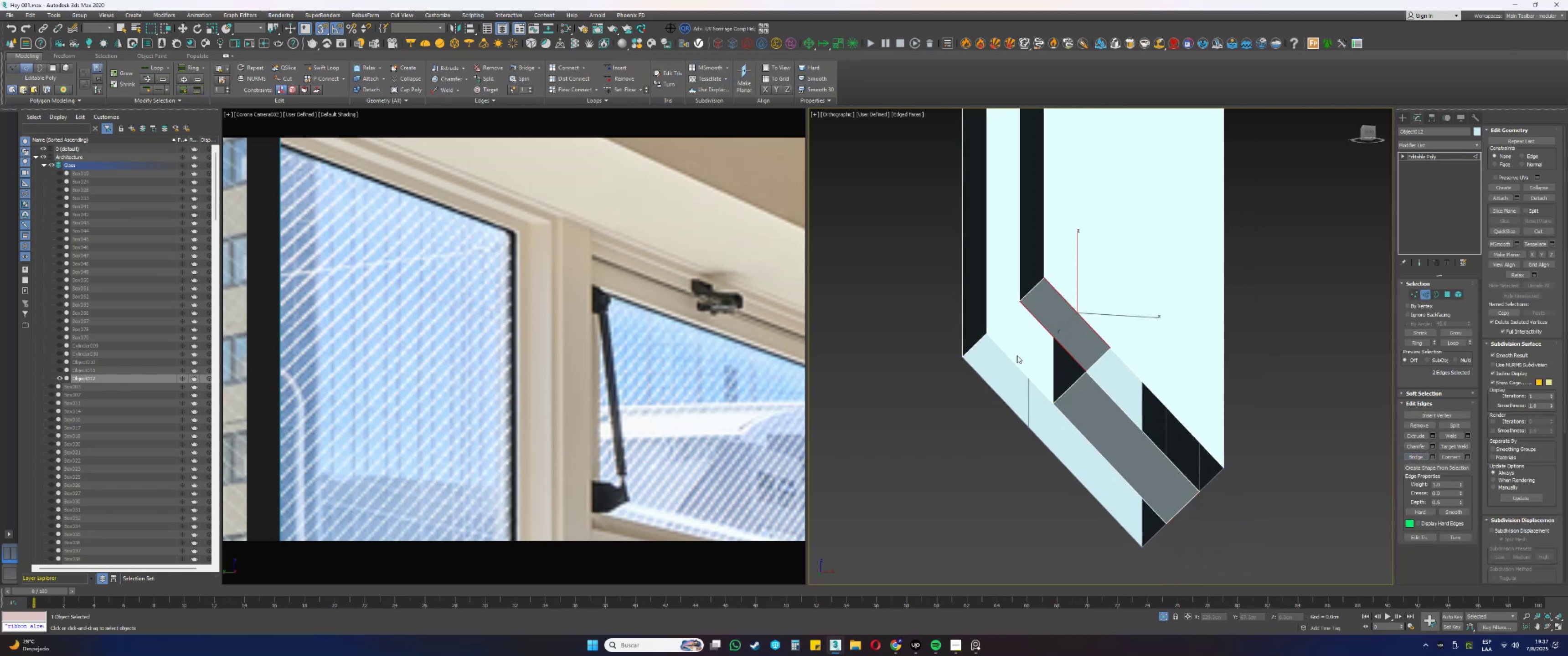 
left_click([1009, 360])
 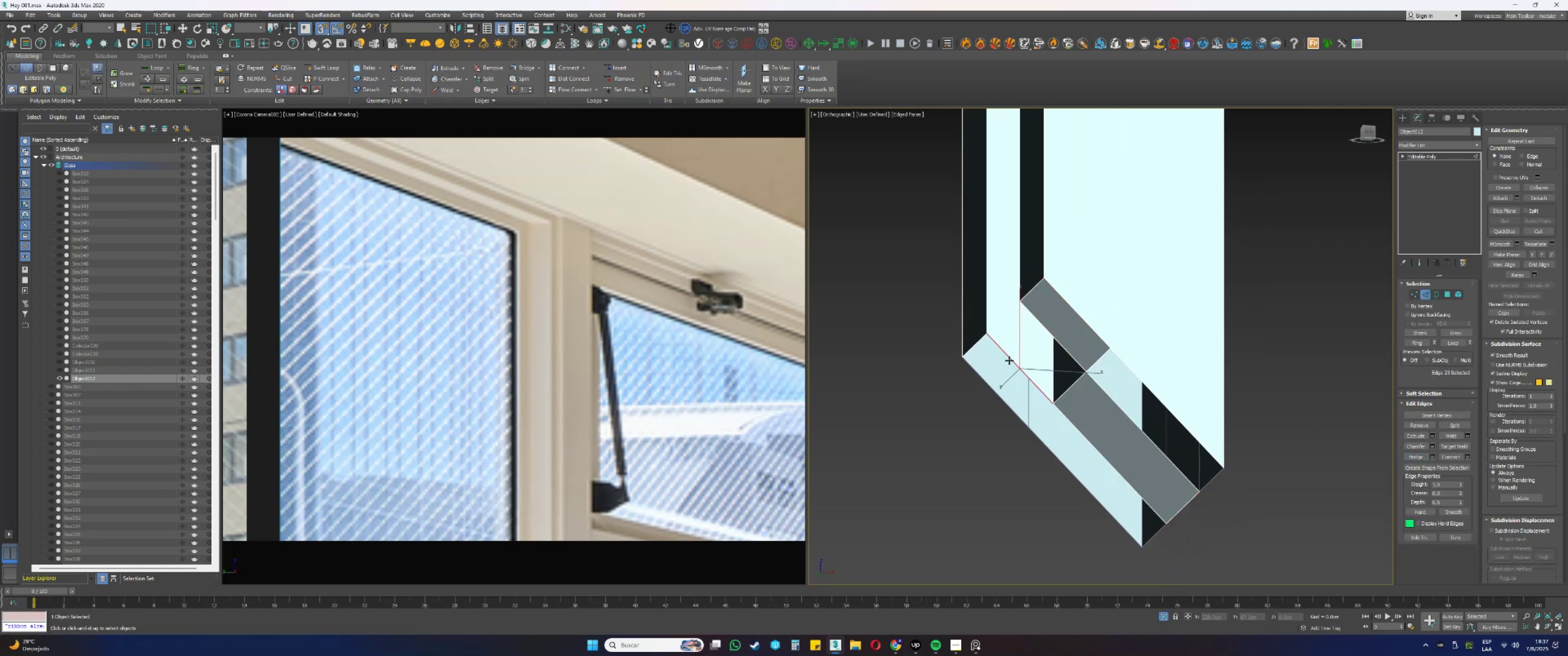 
key(Control+ControlLeft)
 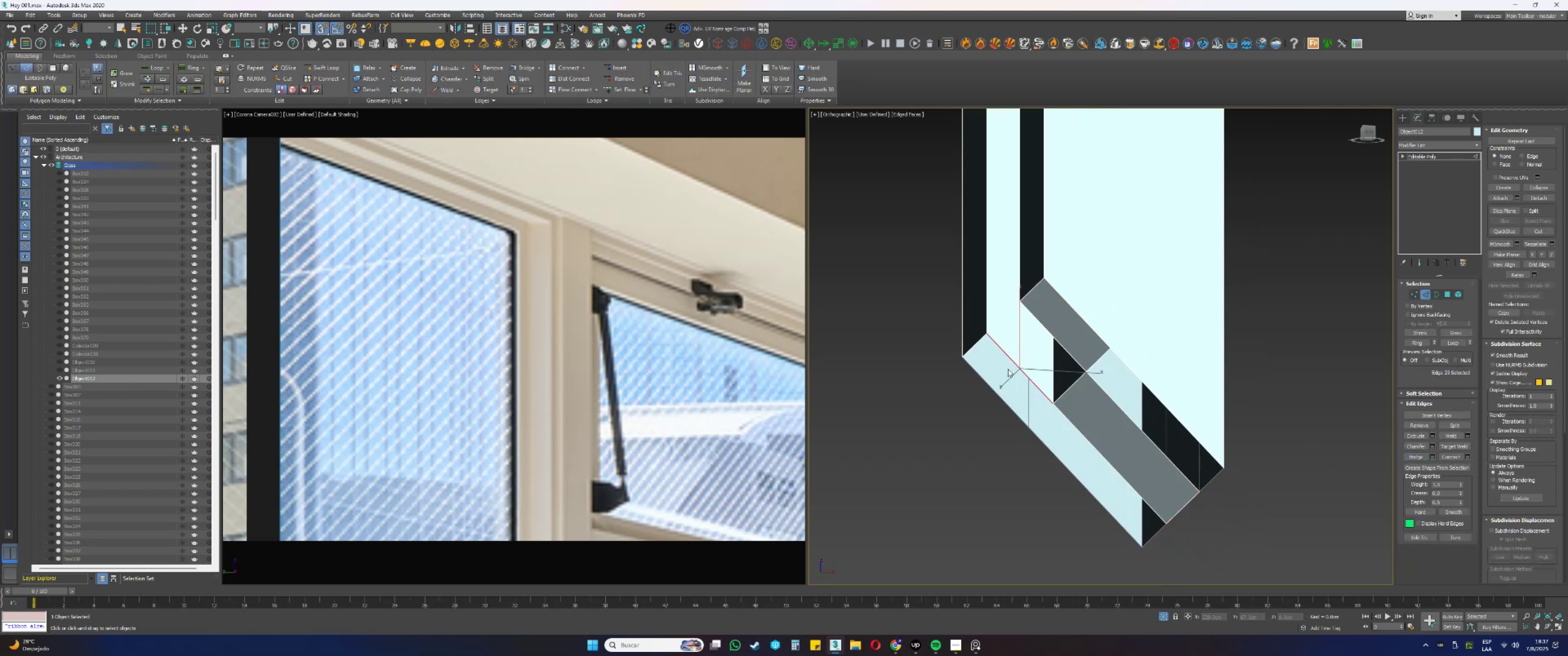 
left_click_drag(start_coordinate=[1001, 383], to_coordinate=[995, 414])
 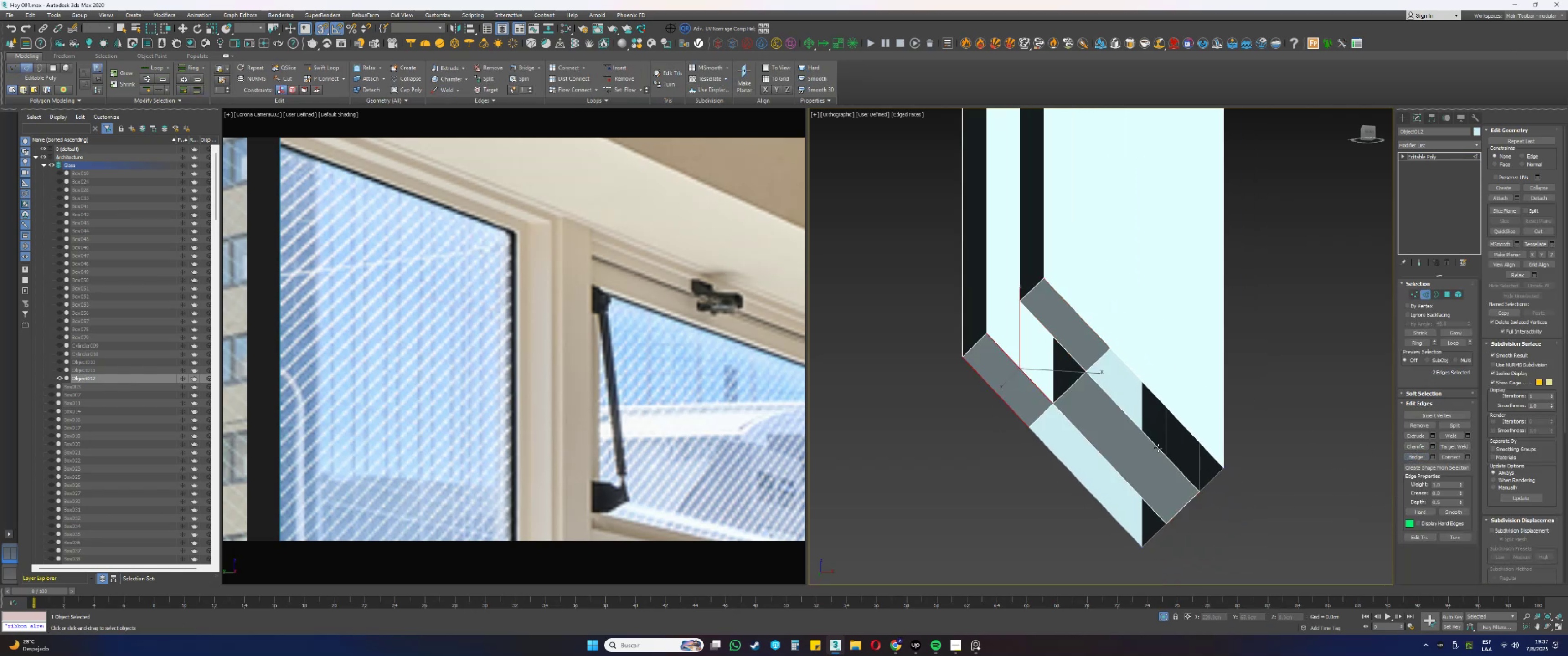 
key(3)
 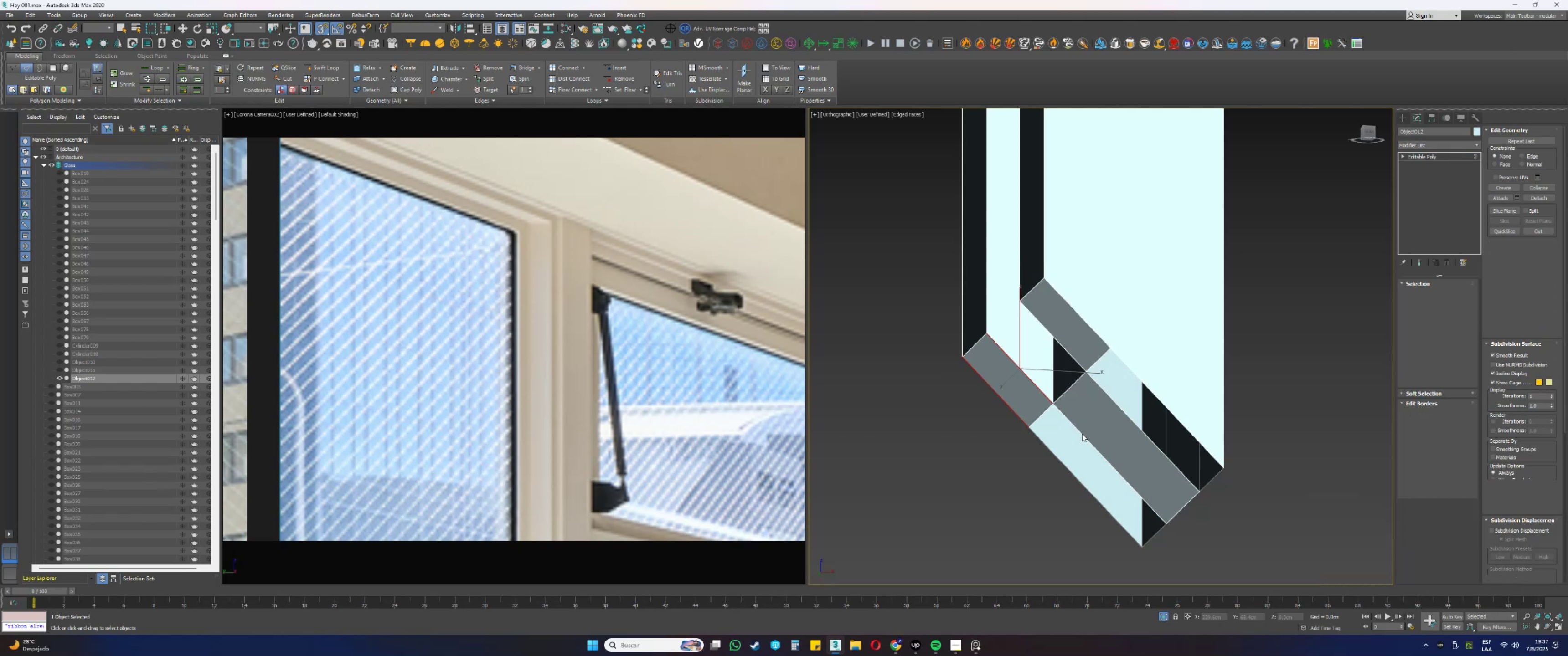 
left_click([1081, 434])
 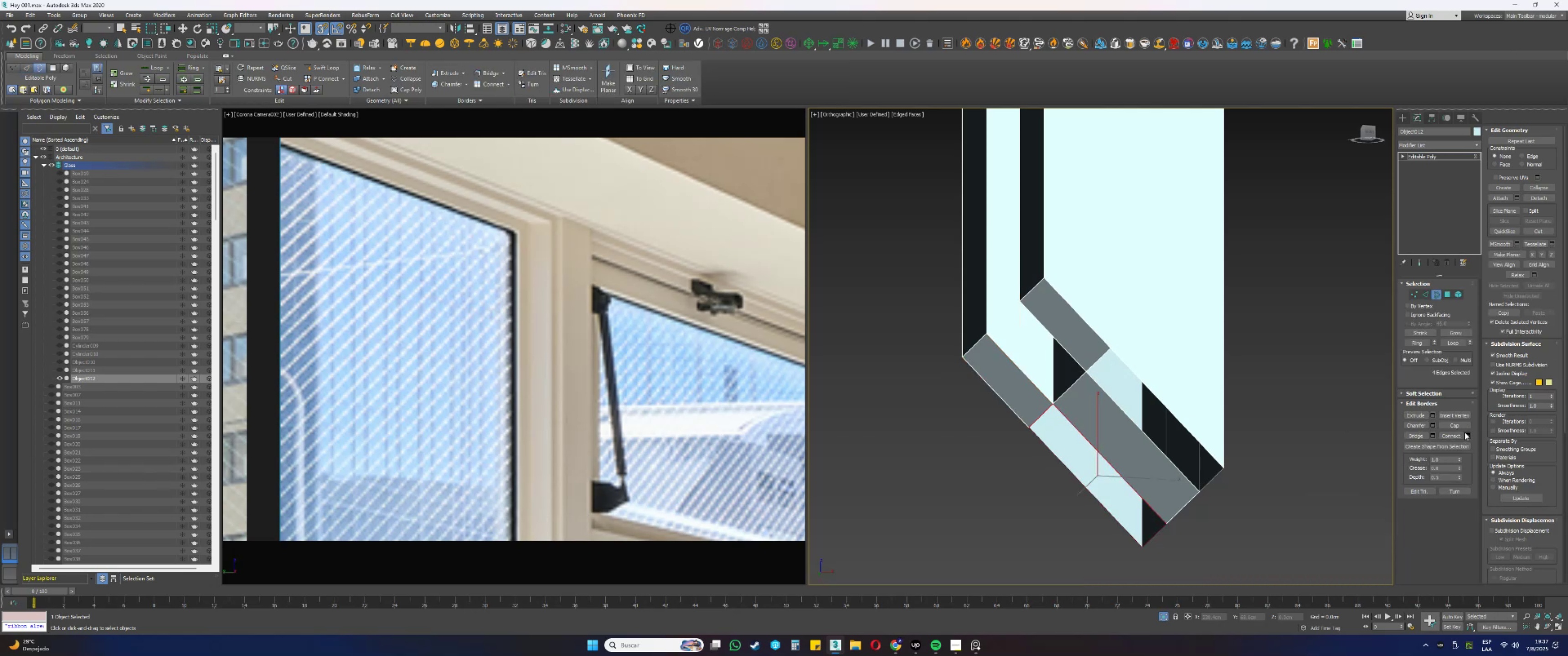 
left_click([1456, 427])
 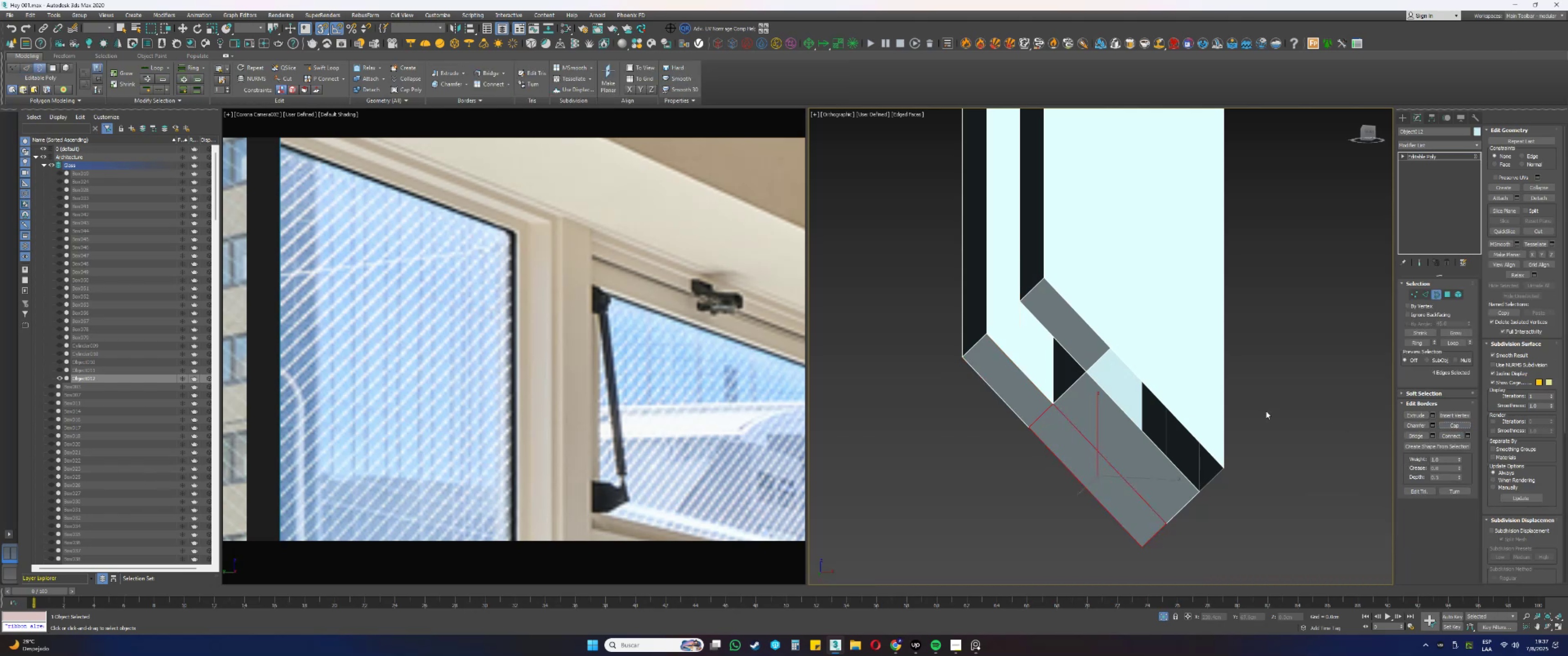 
left_click_drag(start_coordinate=[1200, 413], to_coordinate=[1169, 414])
 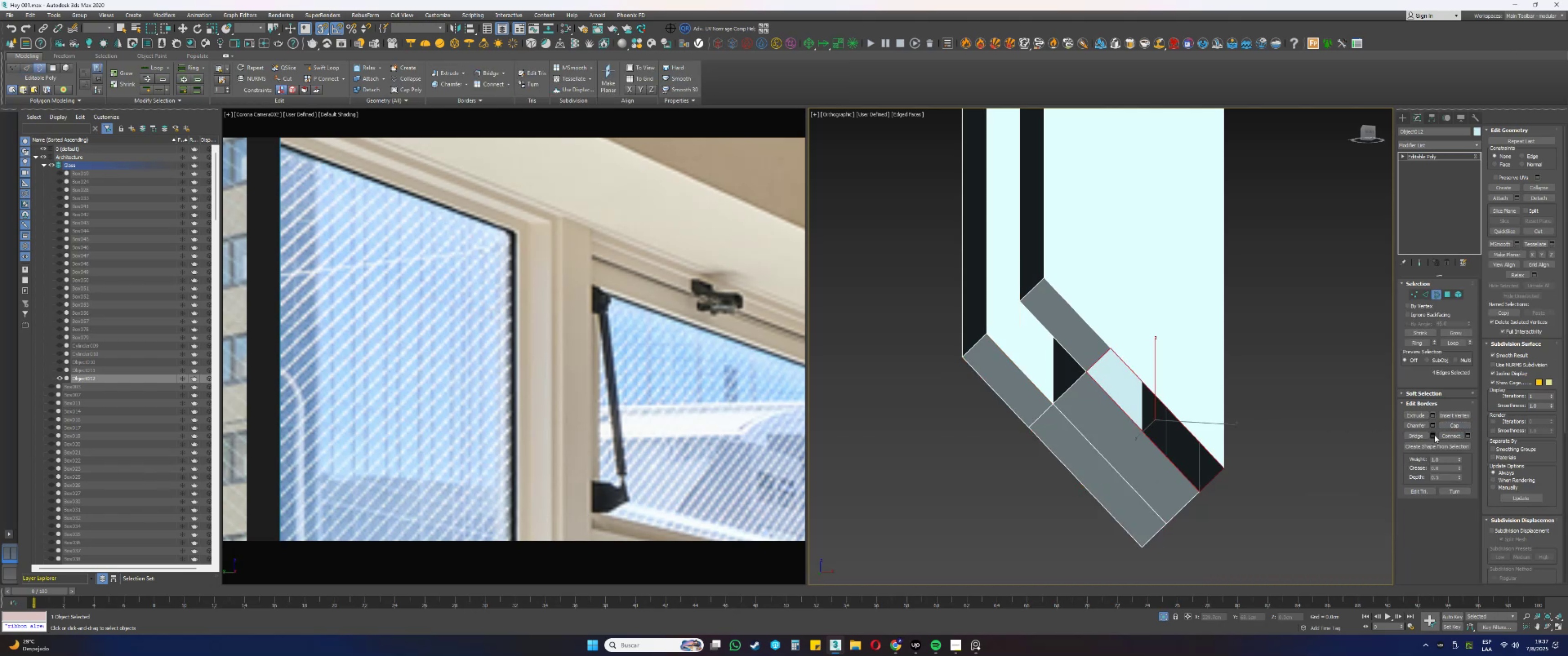 
left_click([1445, 425])
 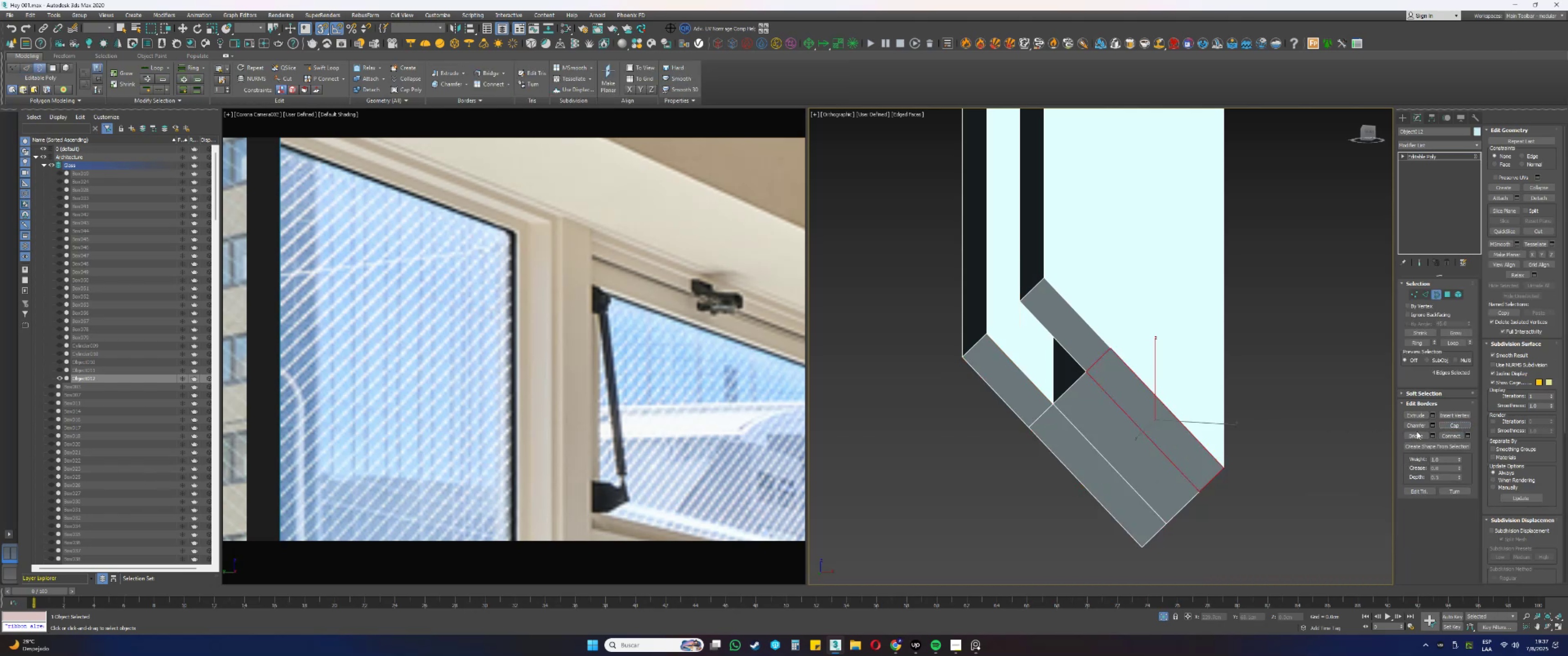 
scroll: coordinate [1089, 444], scroll_direction: down, amount: 15.0
 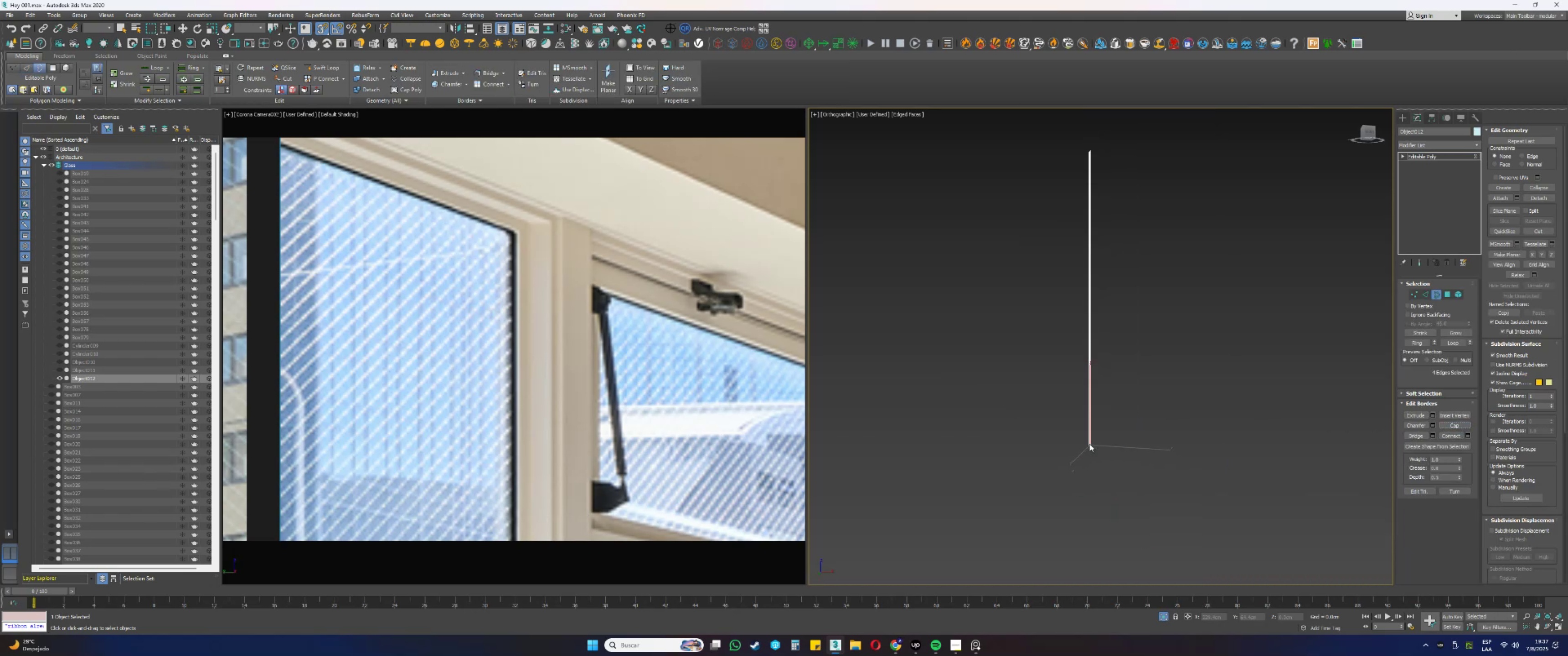 
hold_key(key=AltLeft, duration=0.49)
 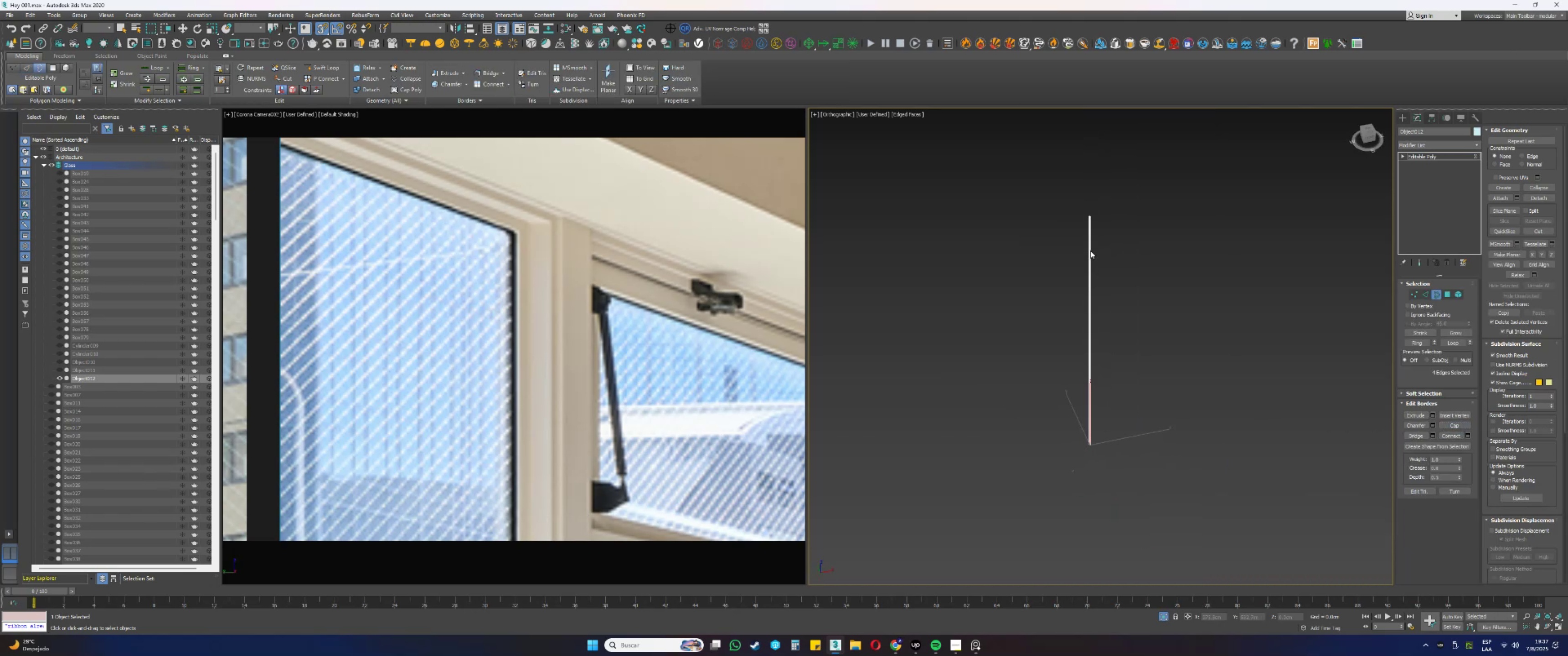 
scroll: coordinate [1102, 225], scroll_direction: up, amount: 14.0
 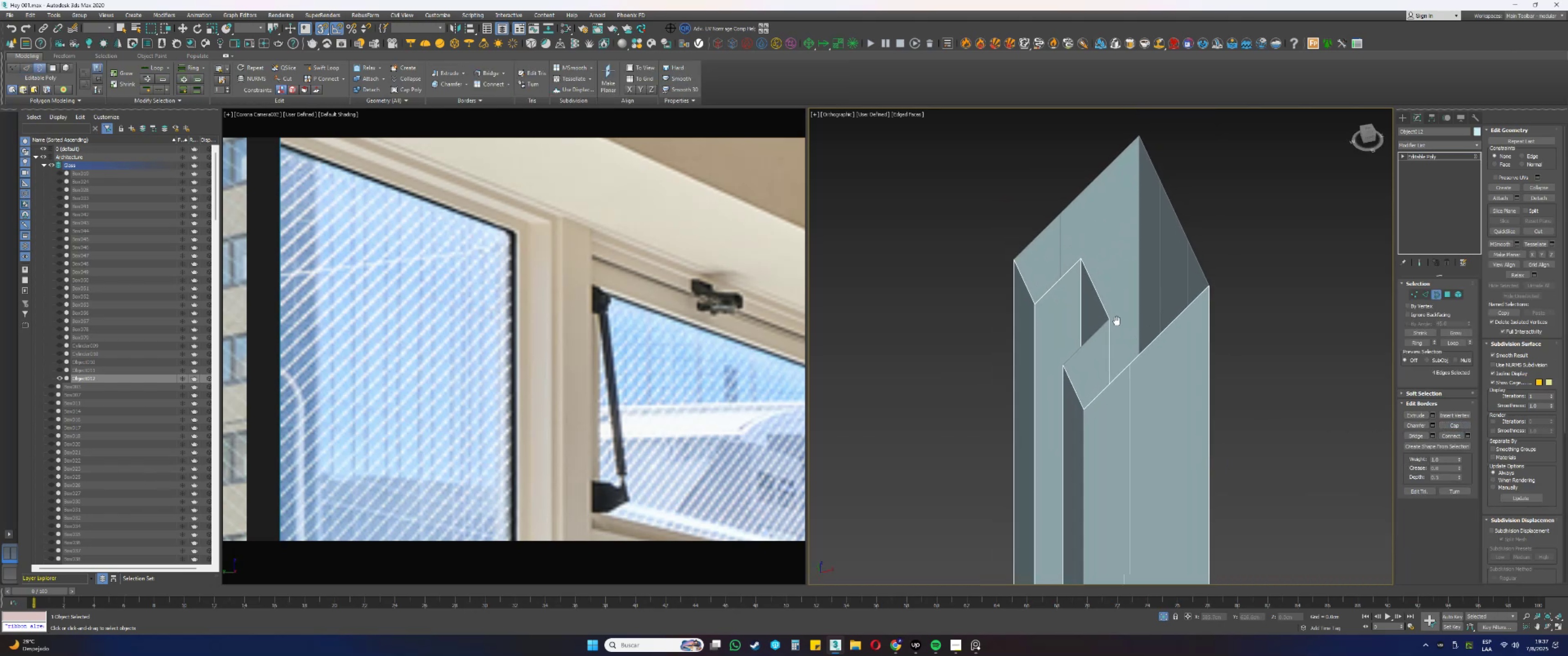 
type(12)
 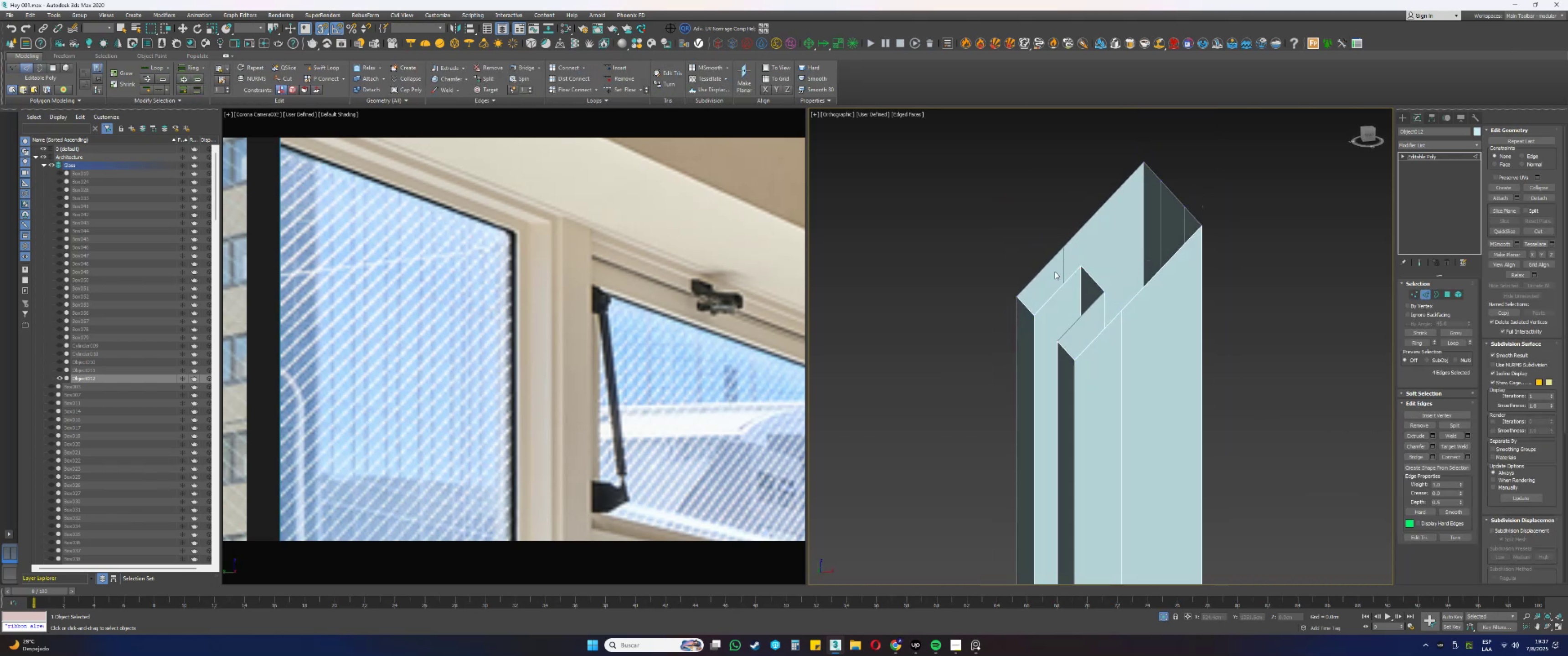 
left_click_drag(start_coordinate=[1091, 258], to_coordinate=[1089, 267])
 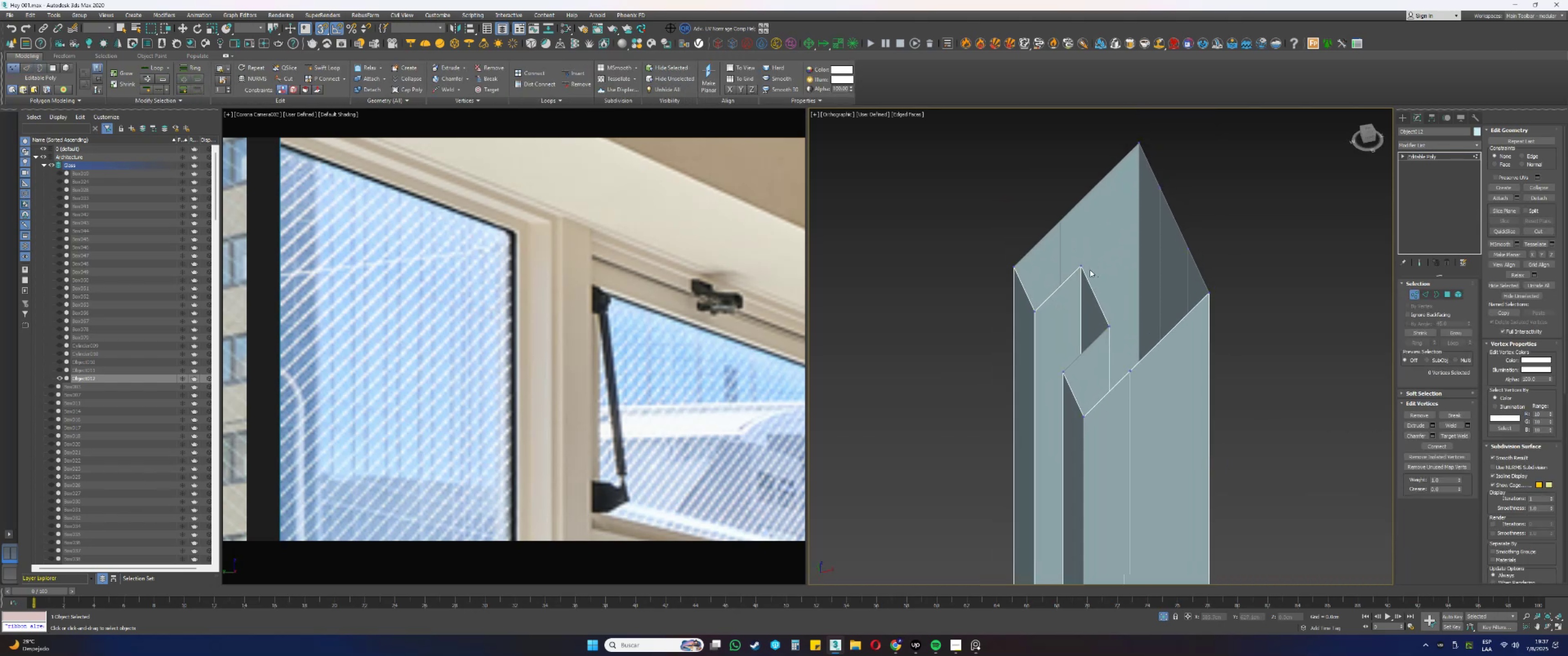 
left_click_drag(start_coordinate=[1094, 277], to_coordinate=[1071, 256])
 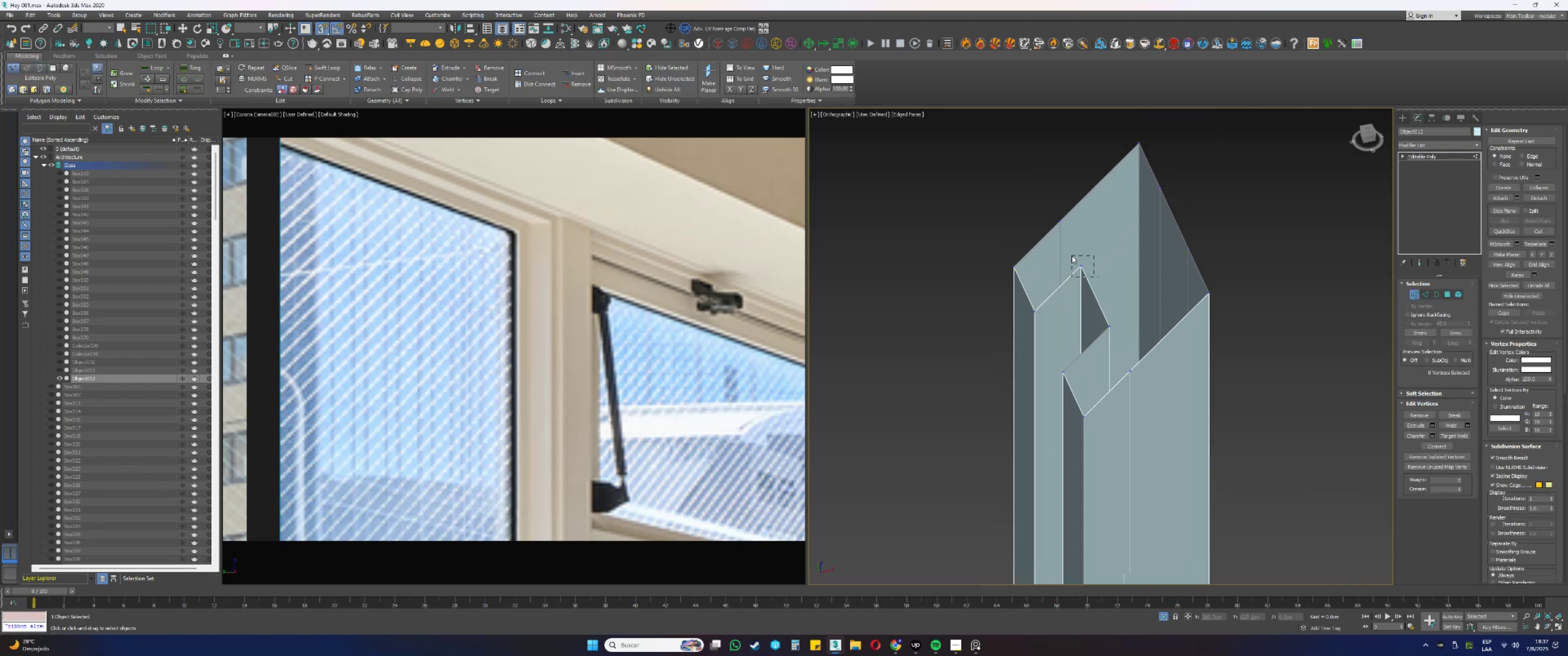 
hold_key(key=AltLeft, duration=1.06)
 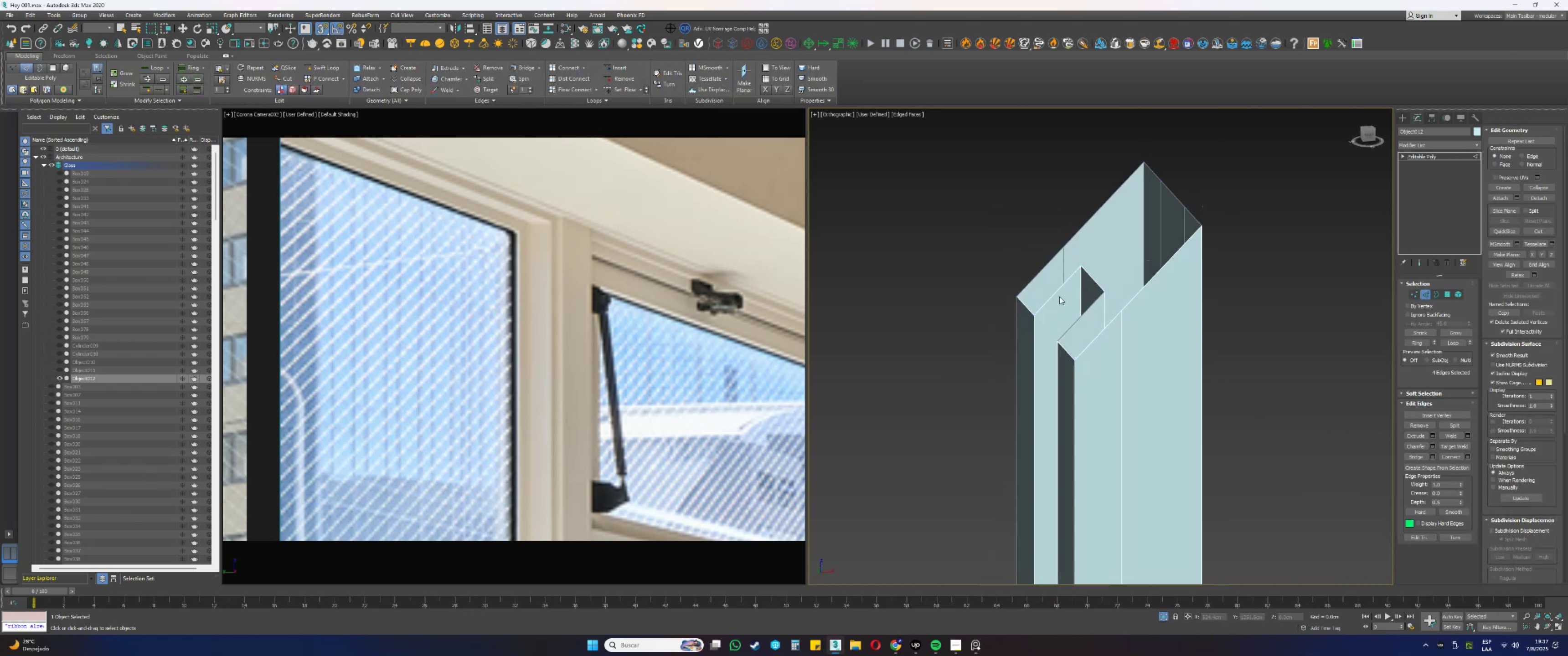 
left_click_drag(start_coordinate=[1058, 308], to_coordinate=[1060, 228])
 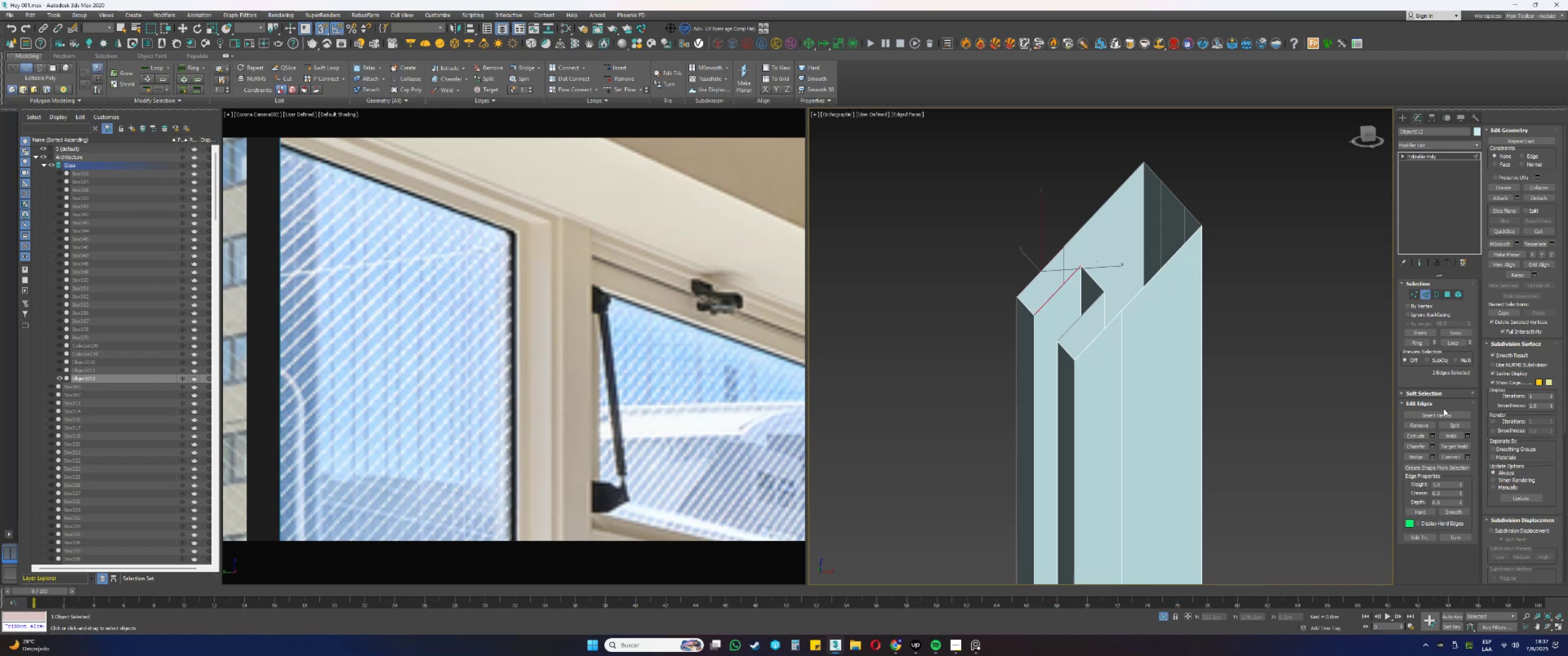 
left_click([1418, 456])
 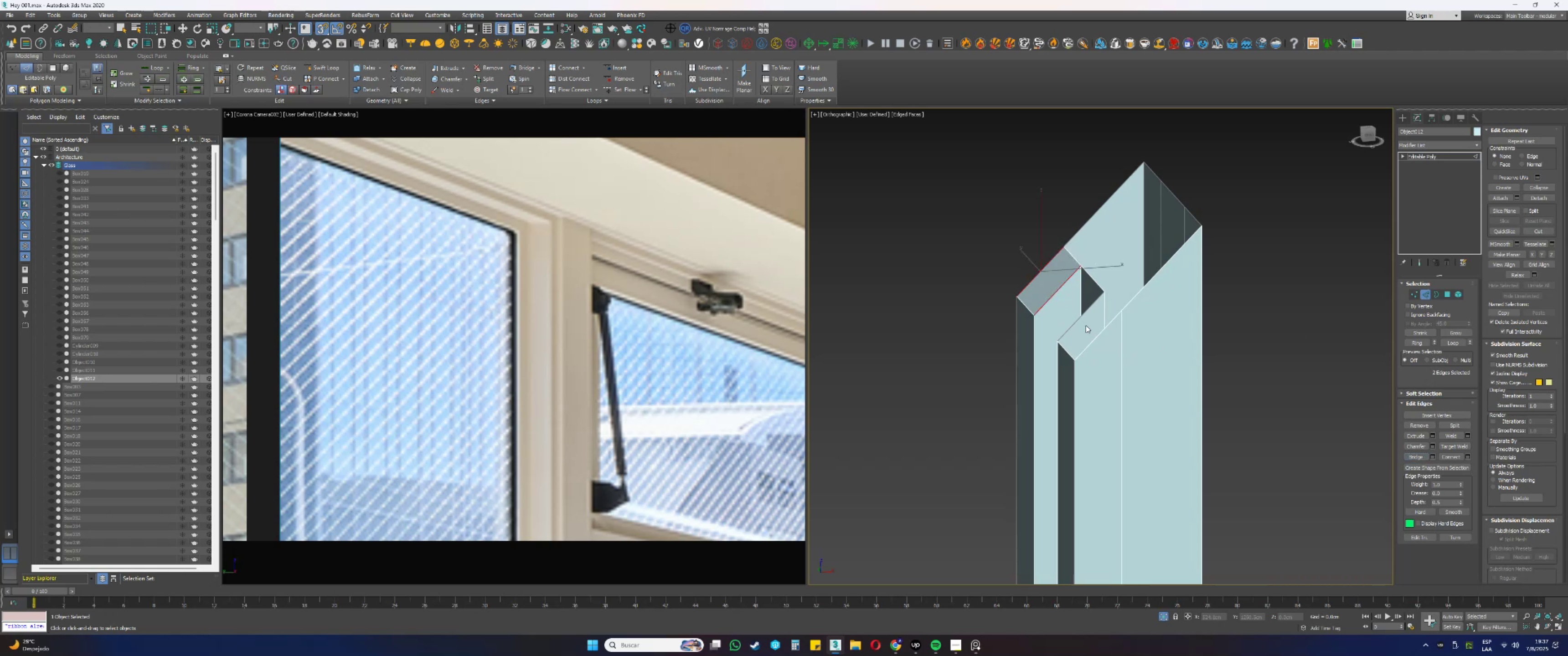 
left_click([1080, 321])
 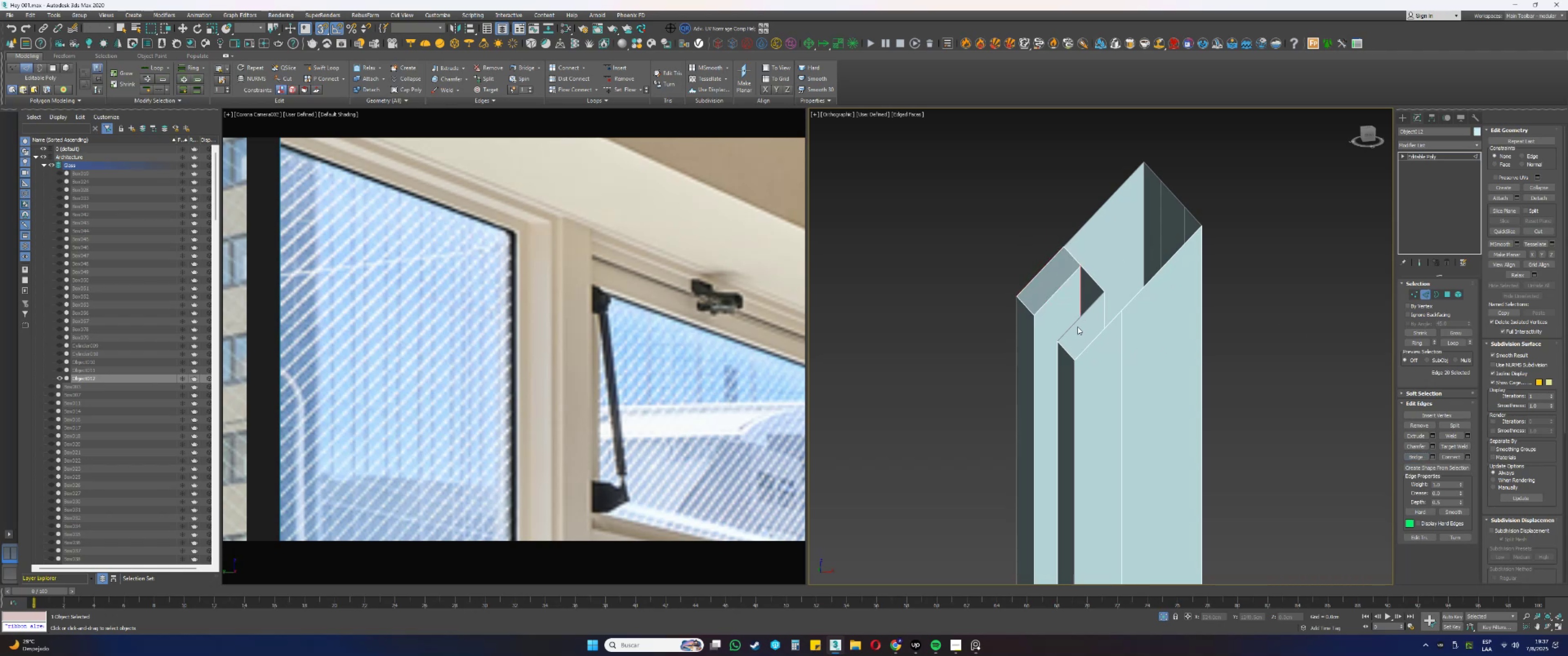 
left_click([1072, 323])
 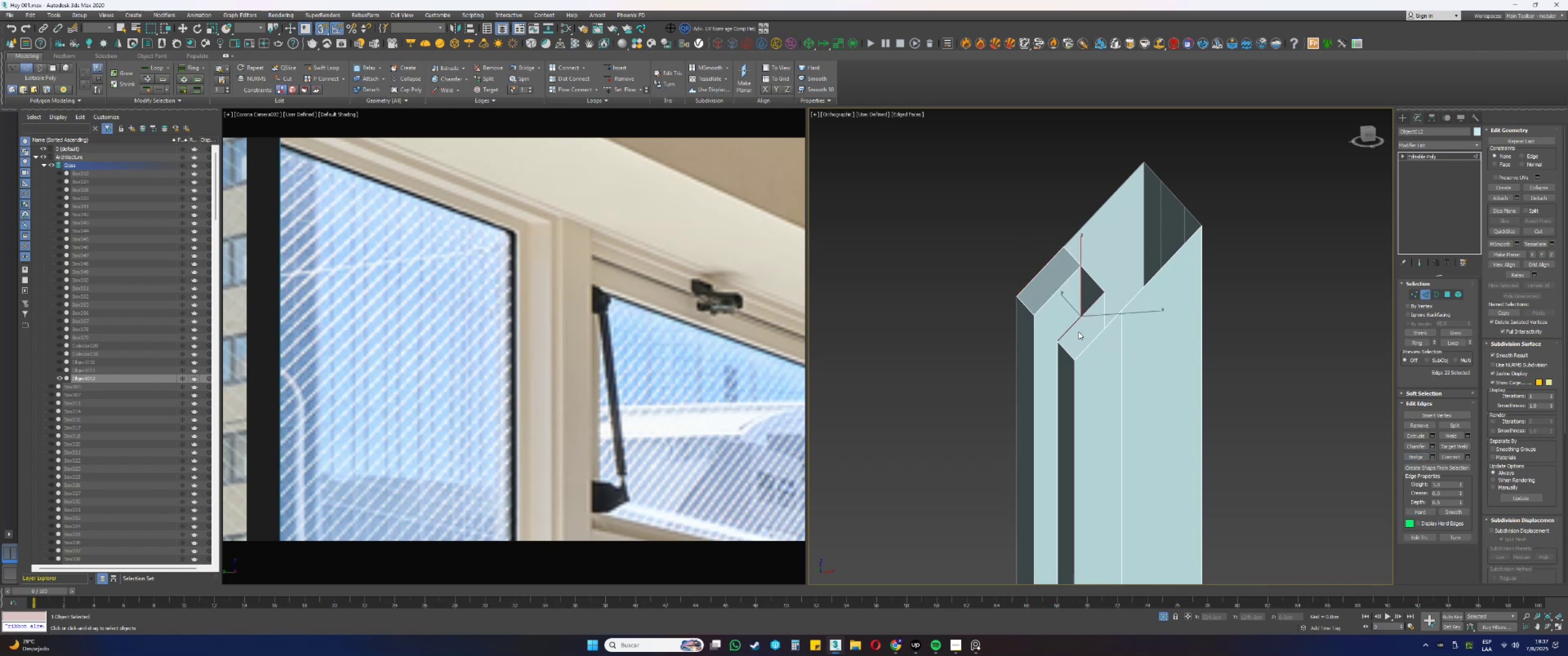 
hold_key(key=ControlLeft, duration=0.36)
left_click([1089, 343])
 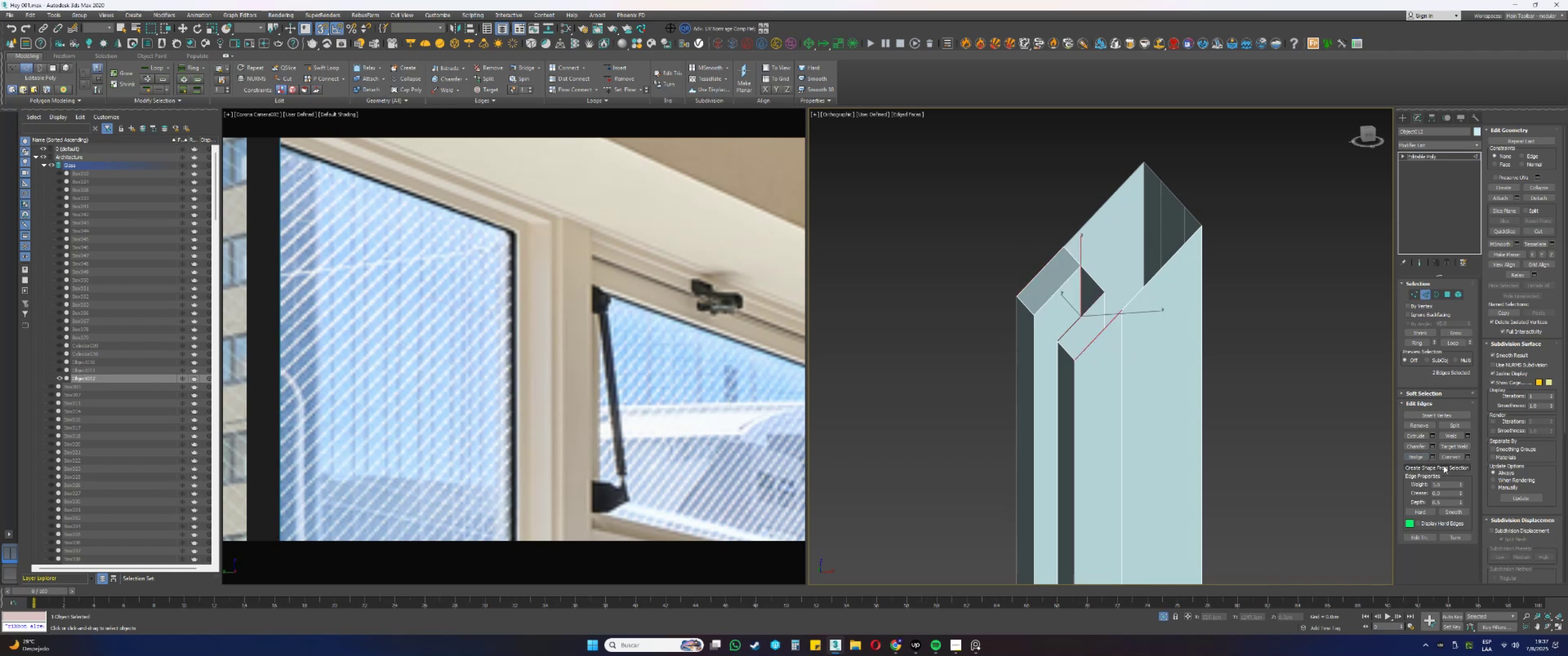 
left_click([1423, 456])
 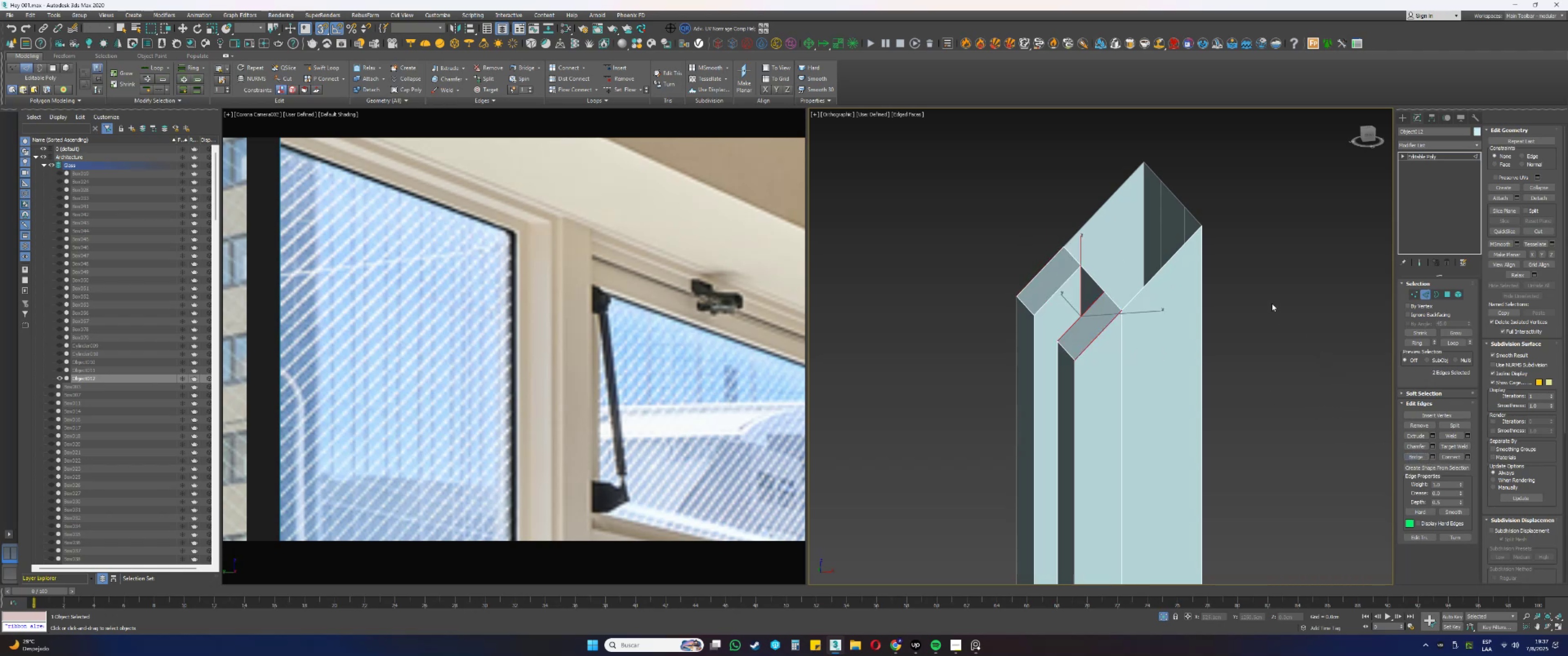 
wait(5.95)
 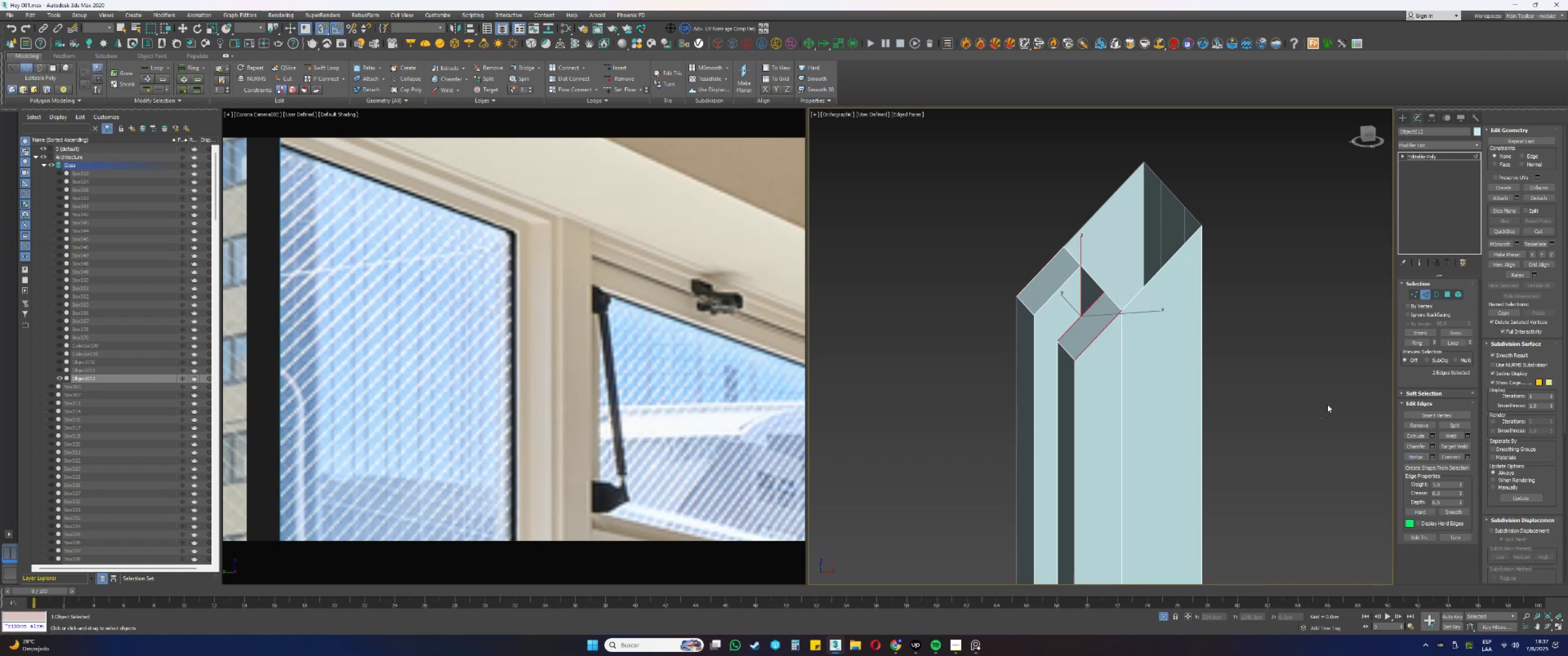 
hold_key(key=AltLeft, duration=0.33)
 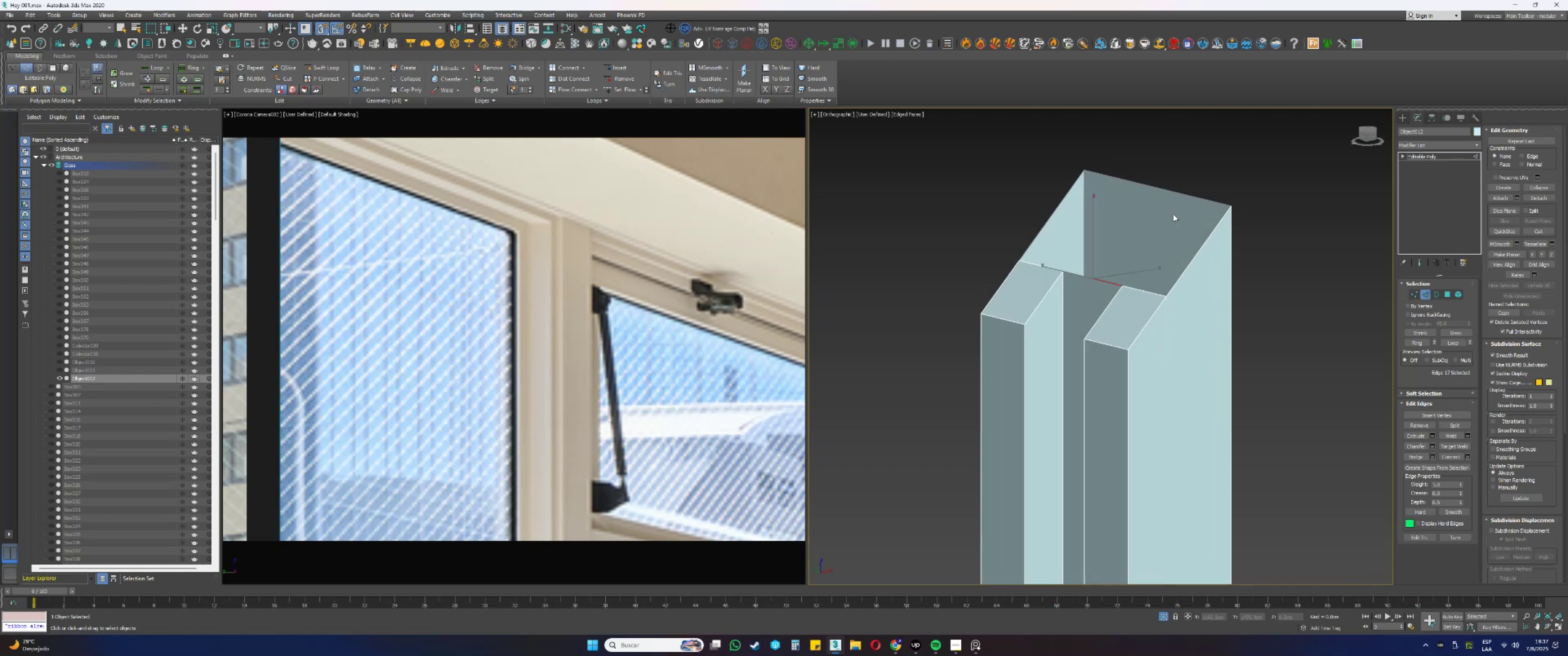 
key(Control+ControlLeft)
 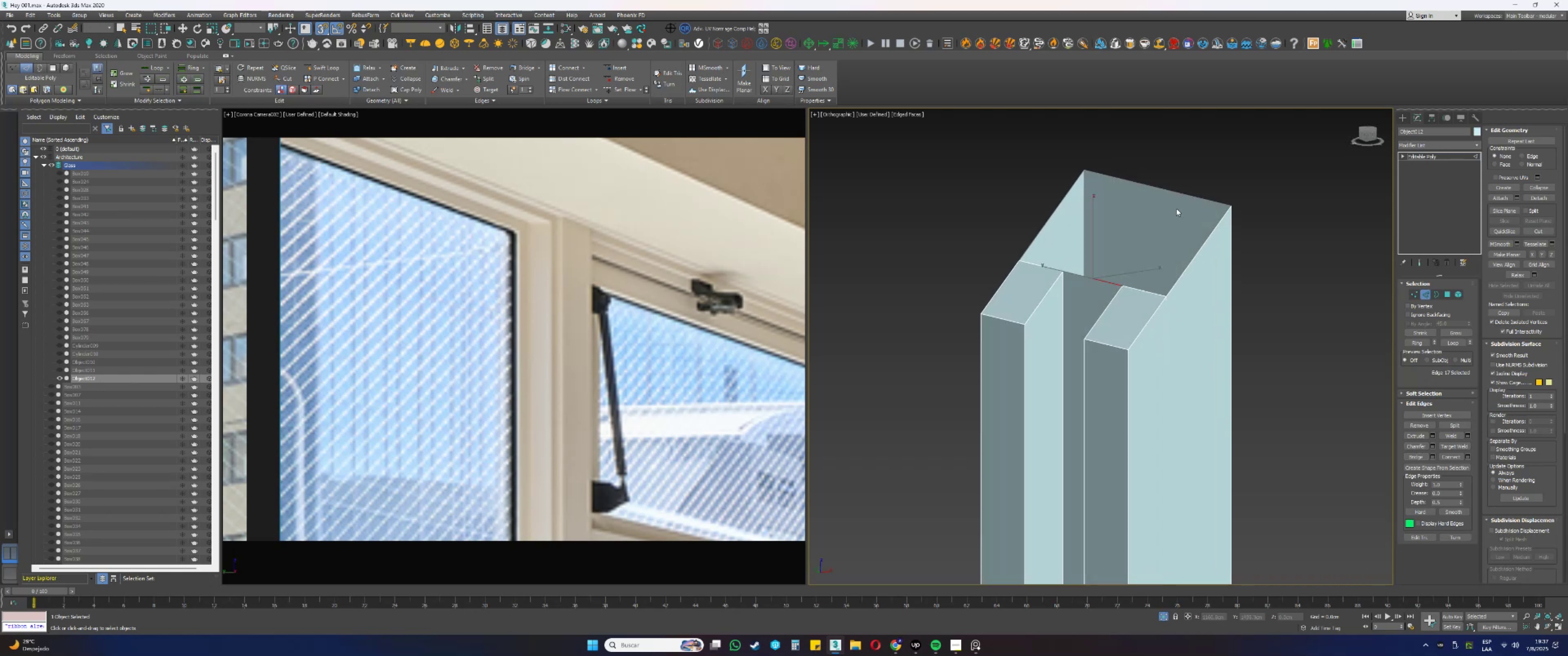 
left_click_drag(start_coordinate=[1173, 207], to_coordinate=[1165, 175])
 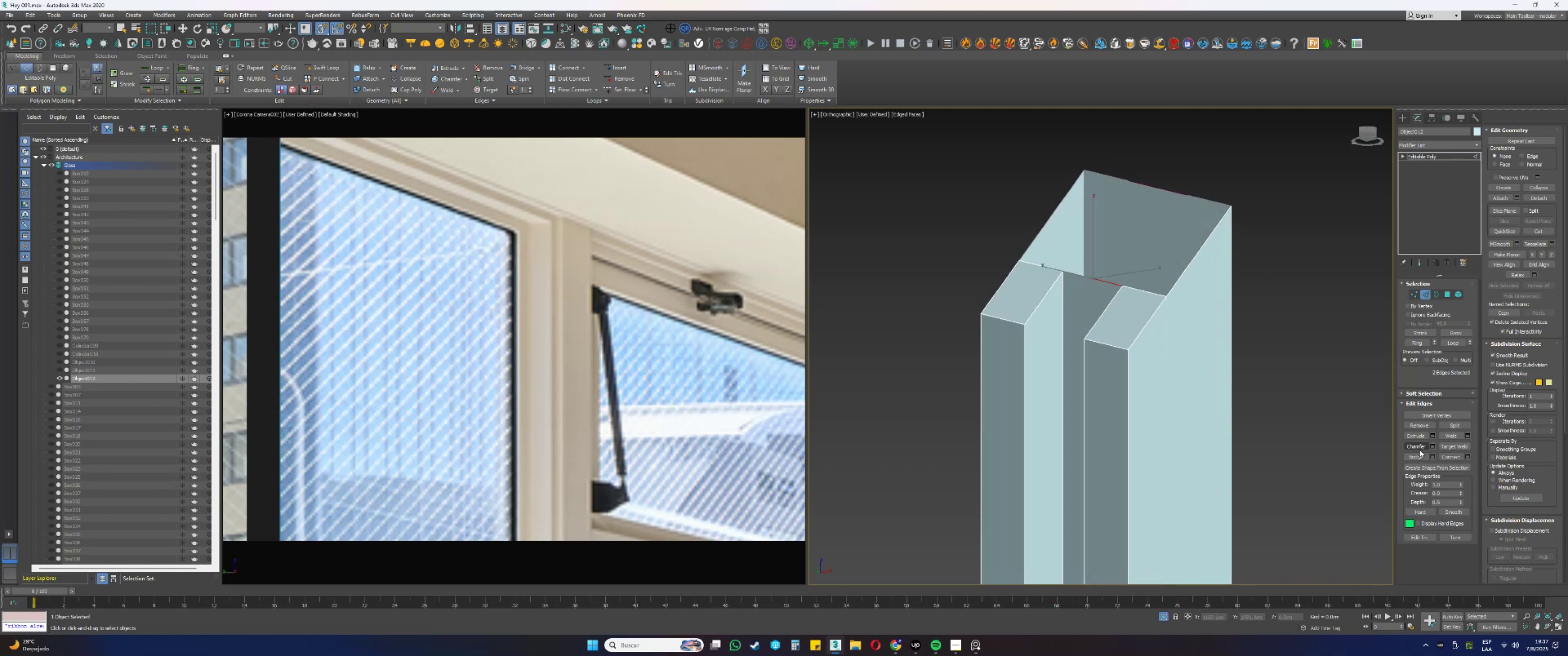 
left_click([1417, 454])
 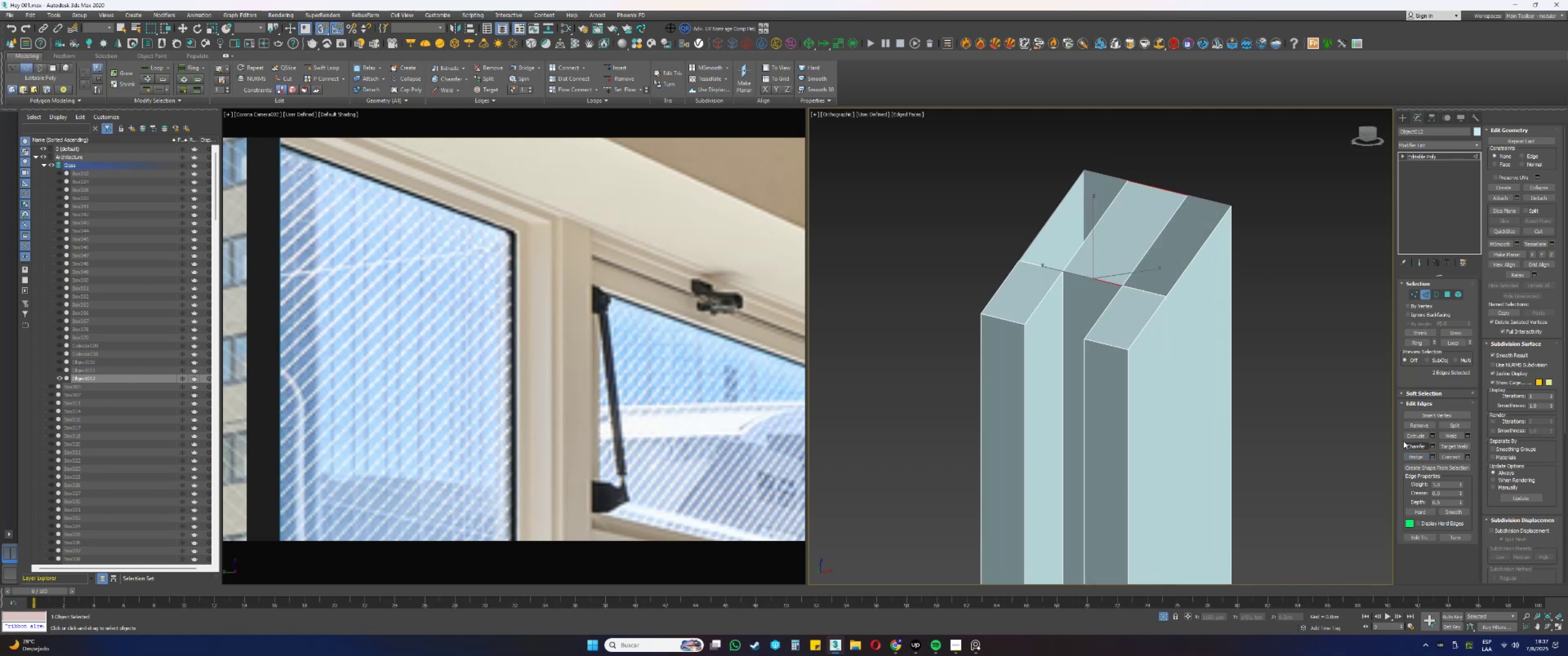 
key(3)
 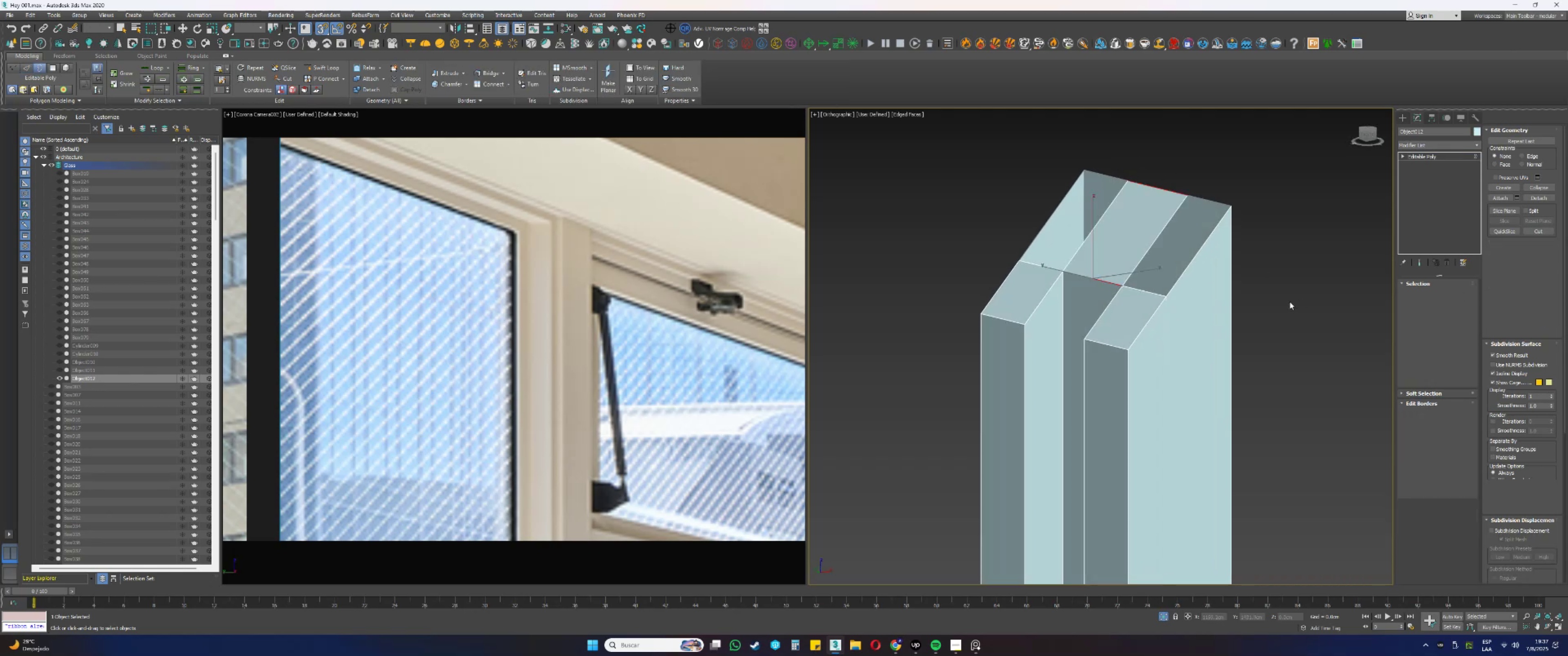 
left_click_drag(start_coordinate=[1227, 247], to_coordinate=[1213, 220])
 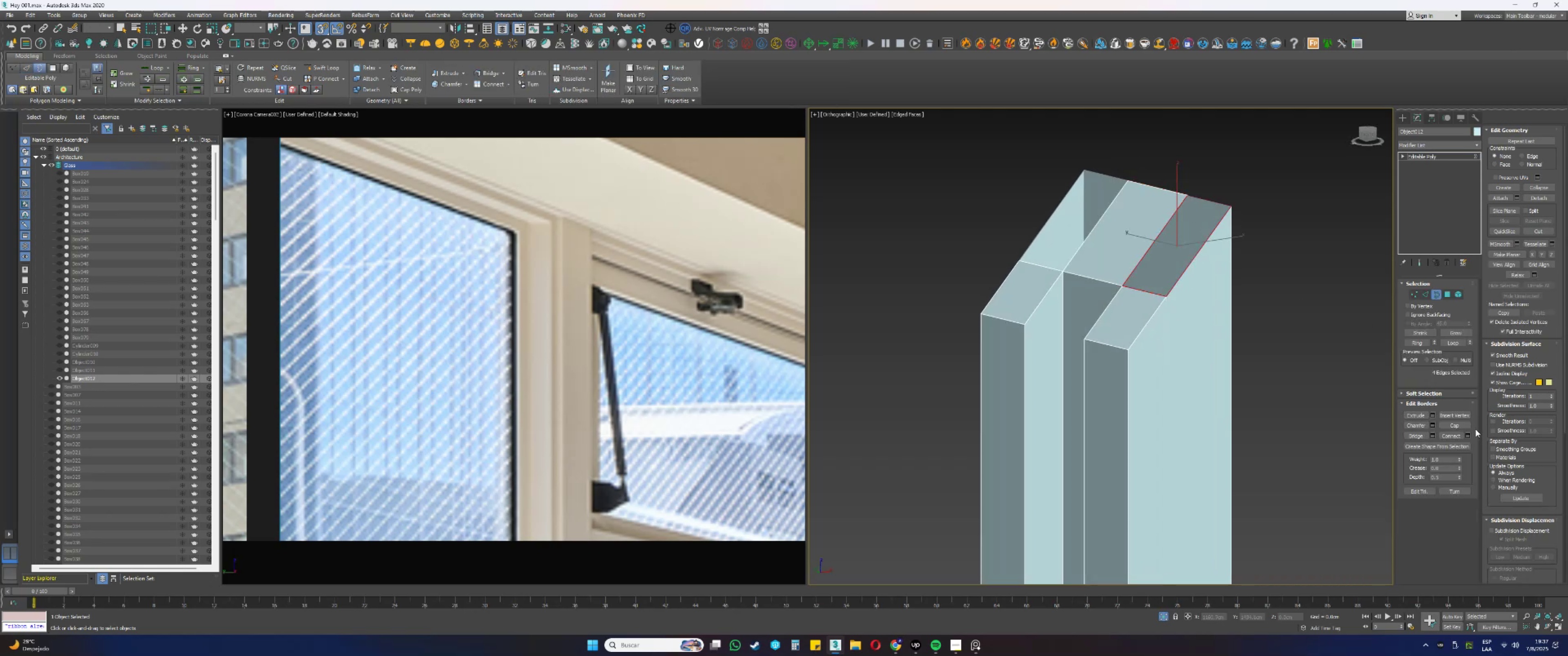 
left_click([1461, 424])
 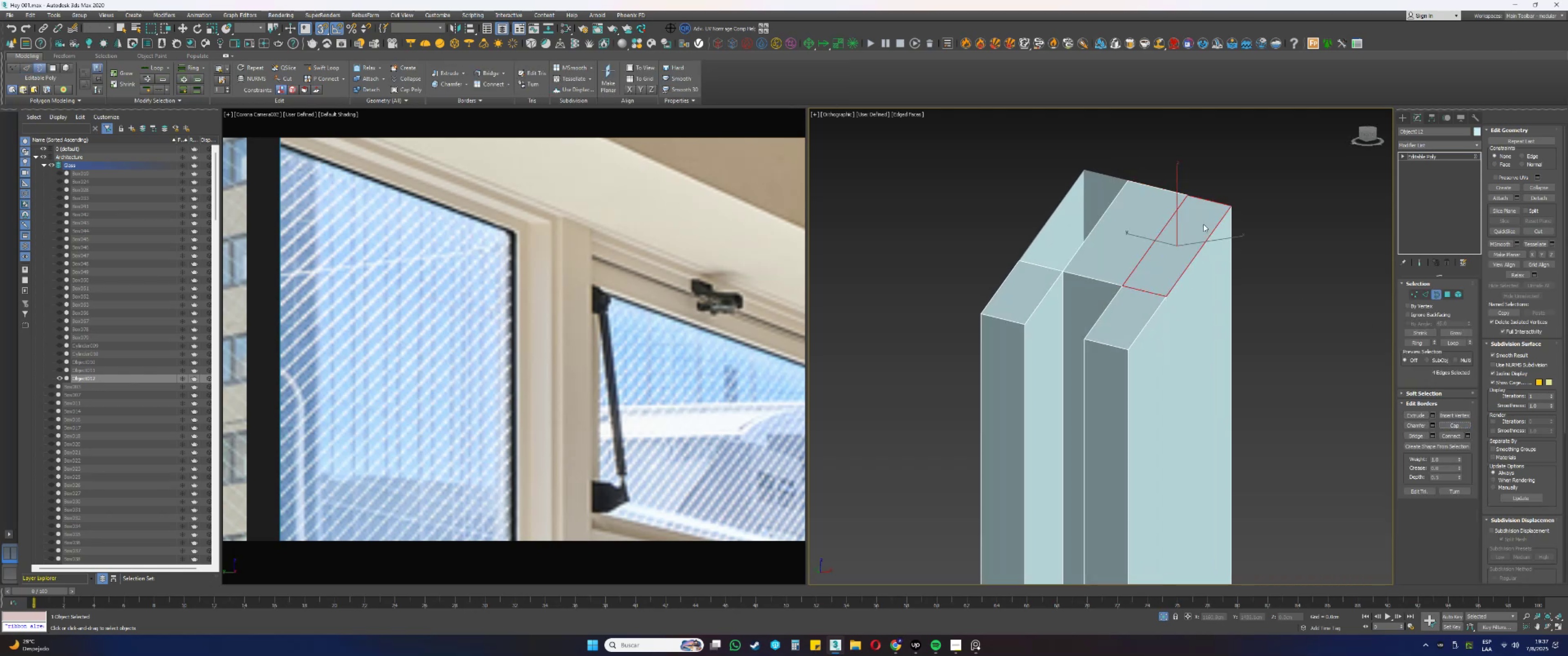 
left_click_drag(start_coordinate=[1180, 225], to_coordinate=[1097, 175])
 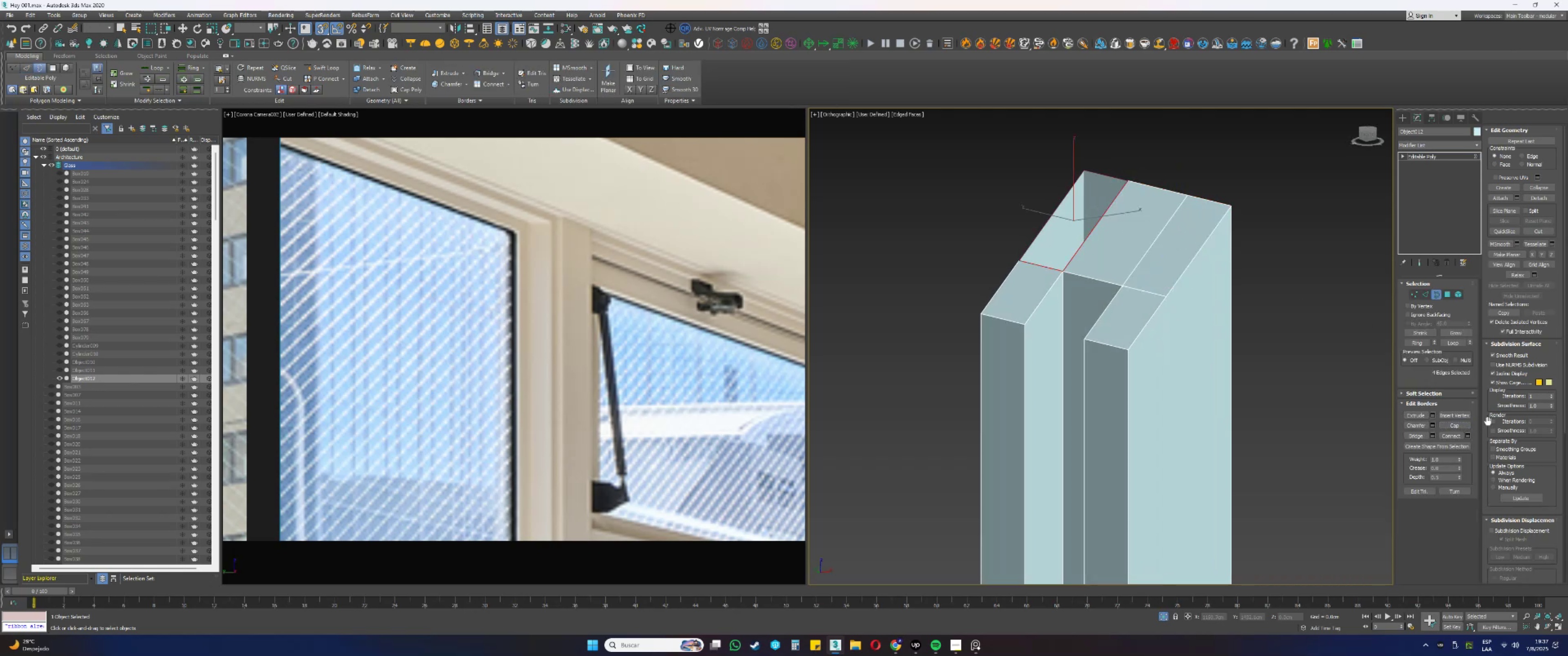 
left_click([1460, 422])
 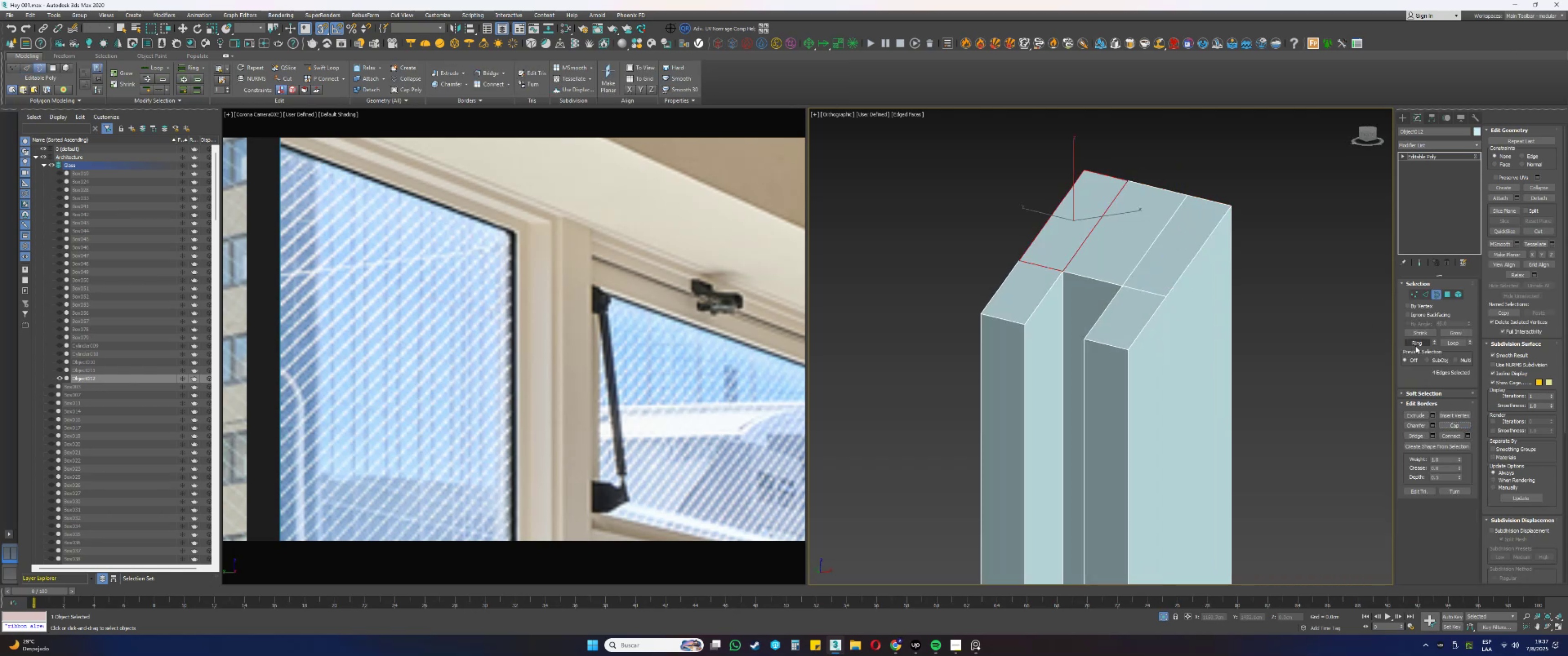 
type(55)
 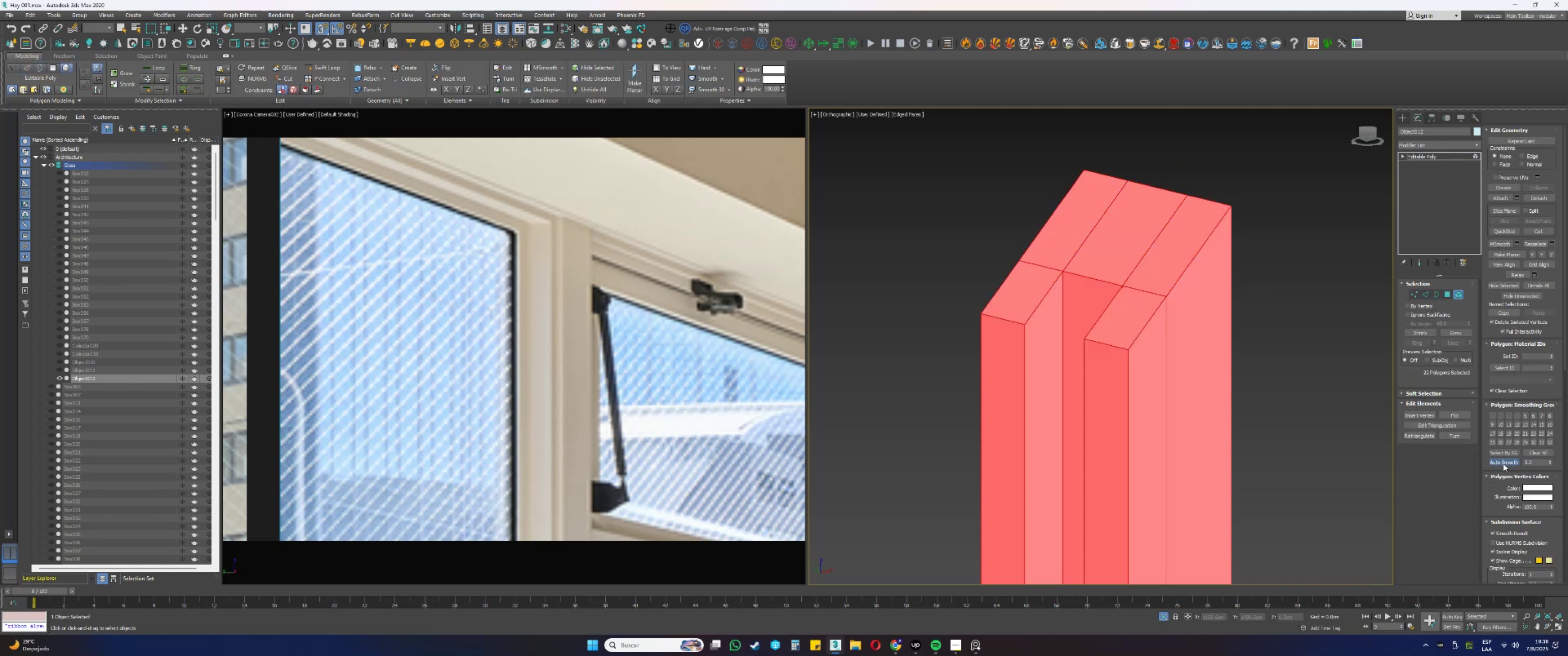 
left_click_drag(start_coordinate=[1536, 465], to_coordinate=[1515, 457])
 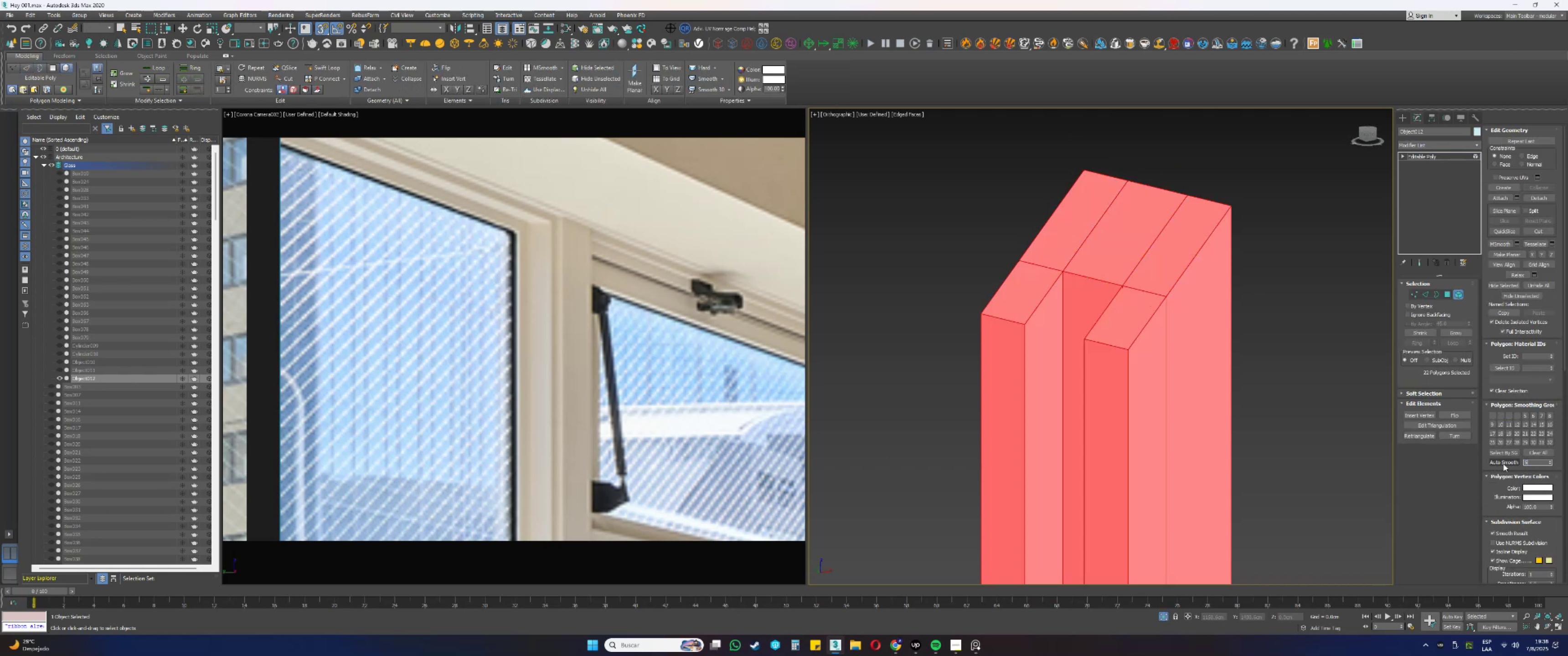 
left_click([1503, 464])
 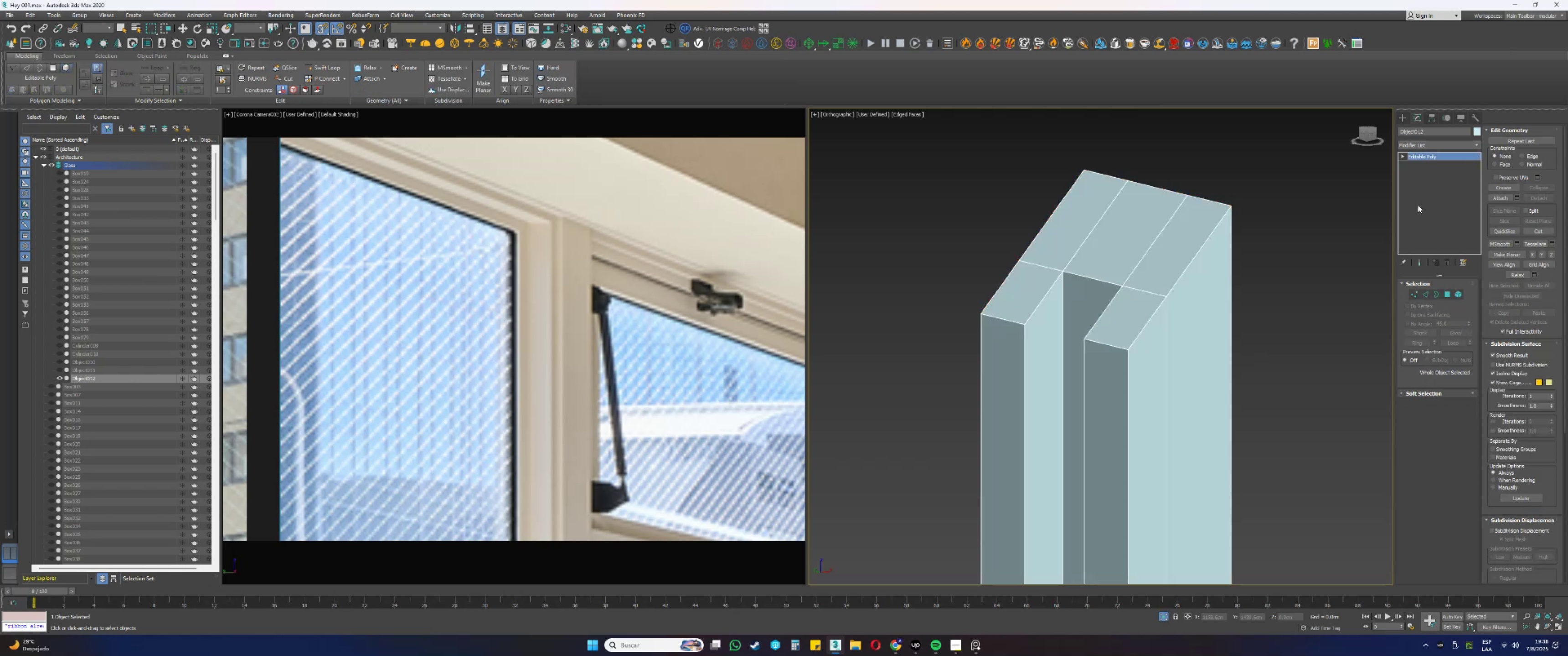 
right_click([1419, 159])
 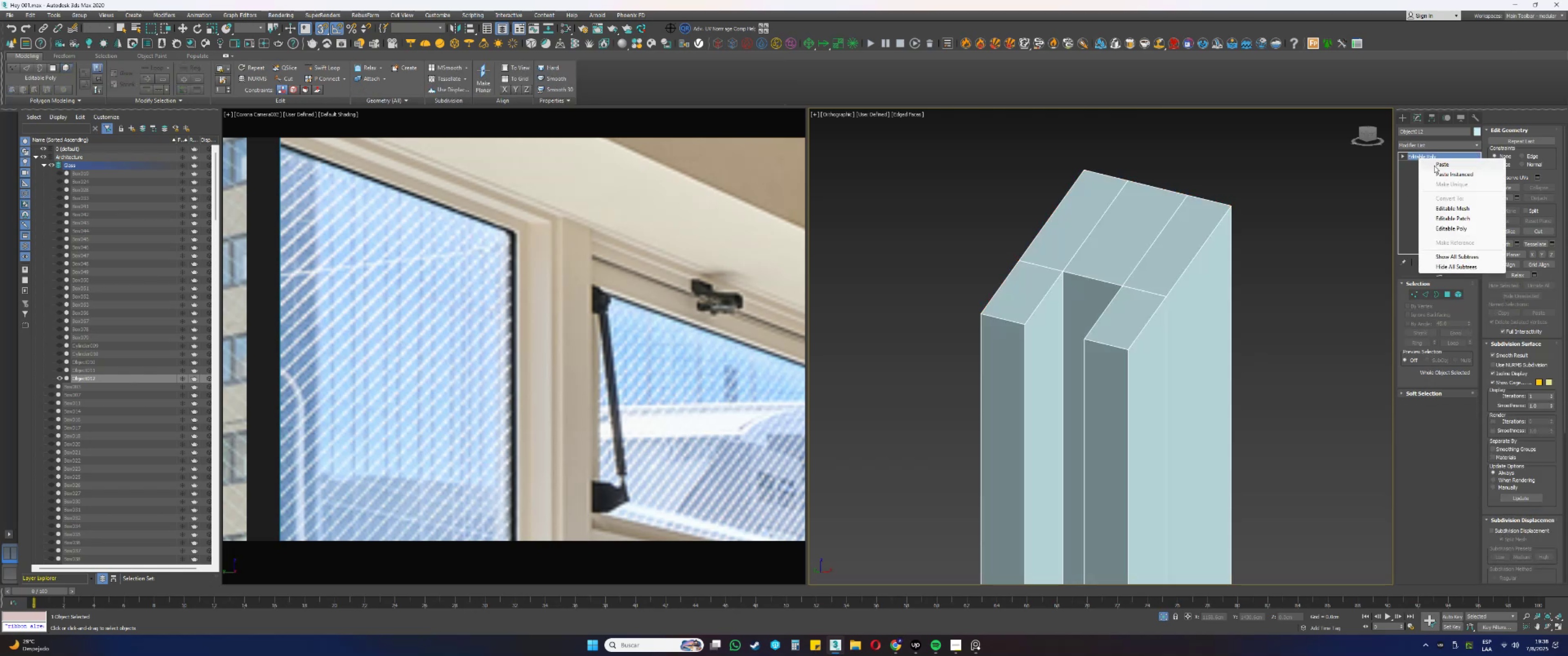 
left_click([1434, 165])
 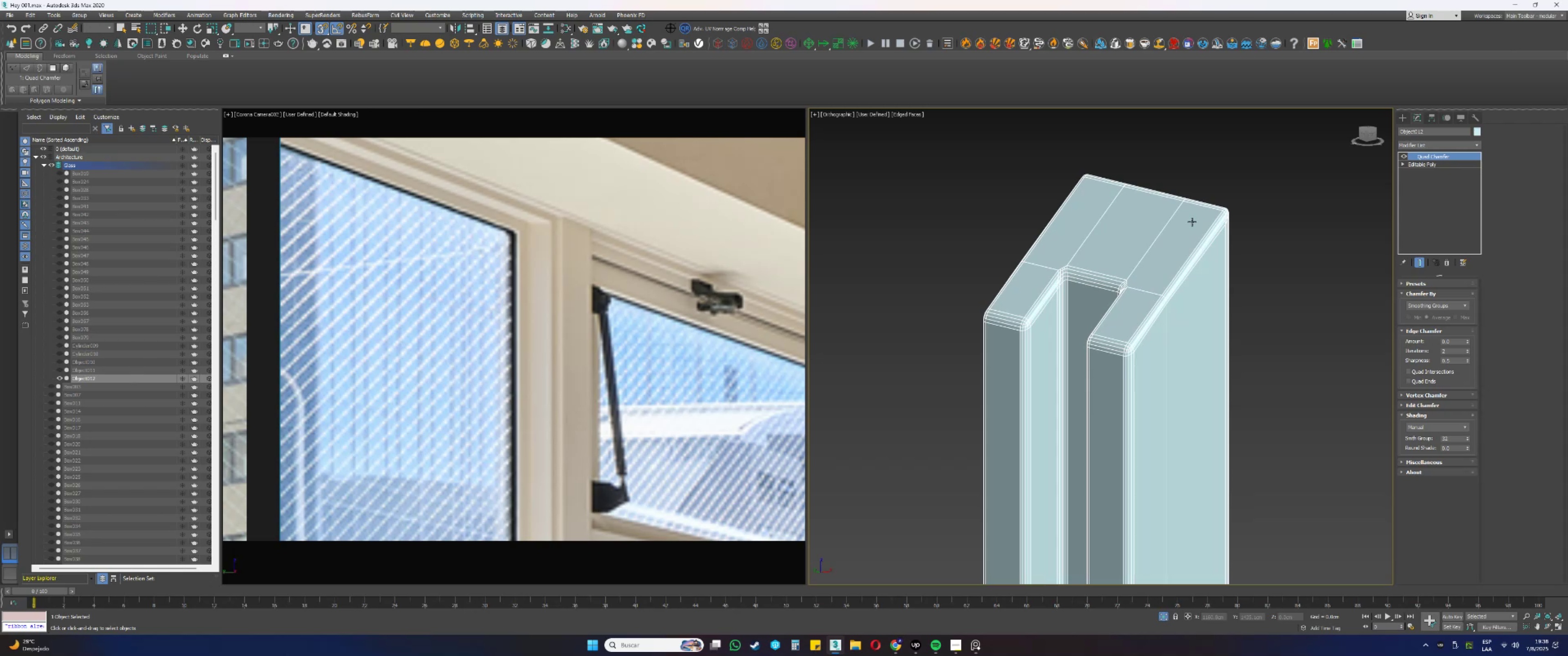 
wait(19.37)
 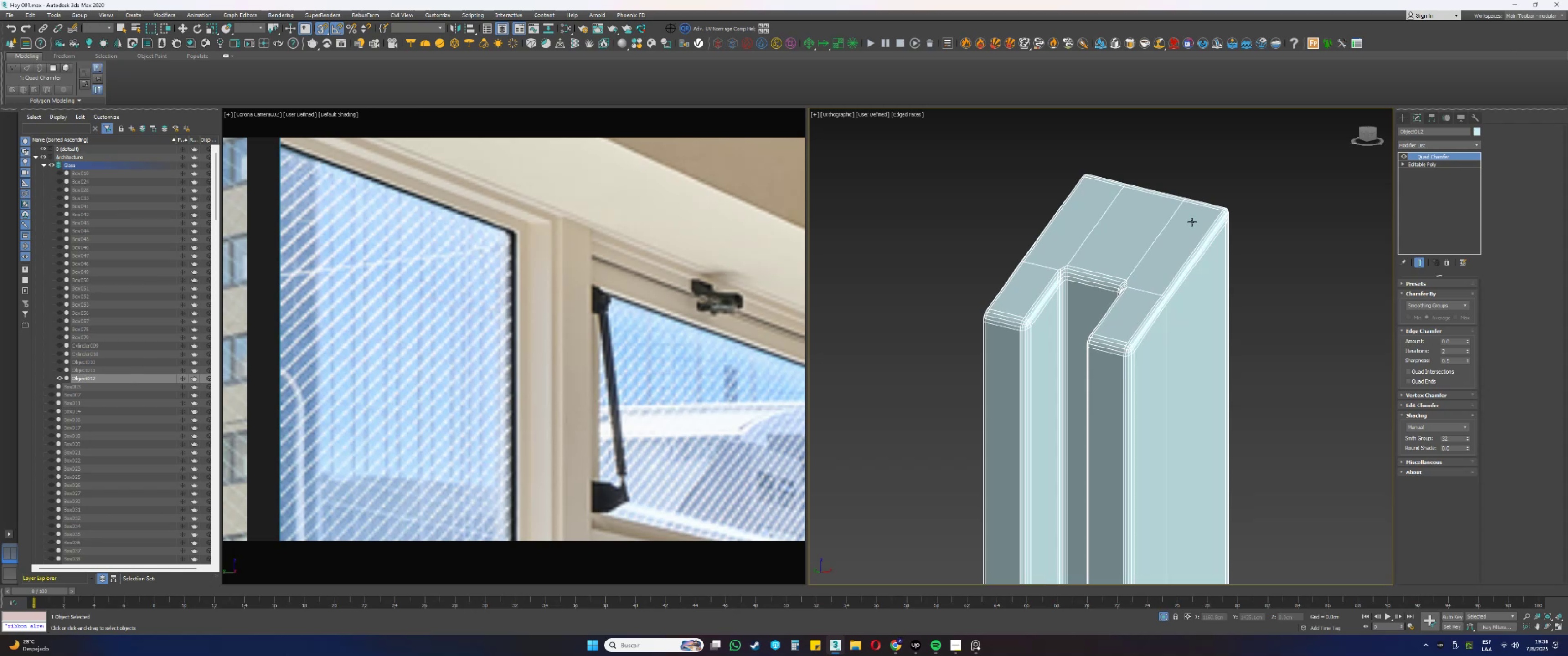 
left_click([1166, 615])
 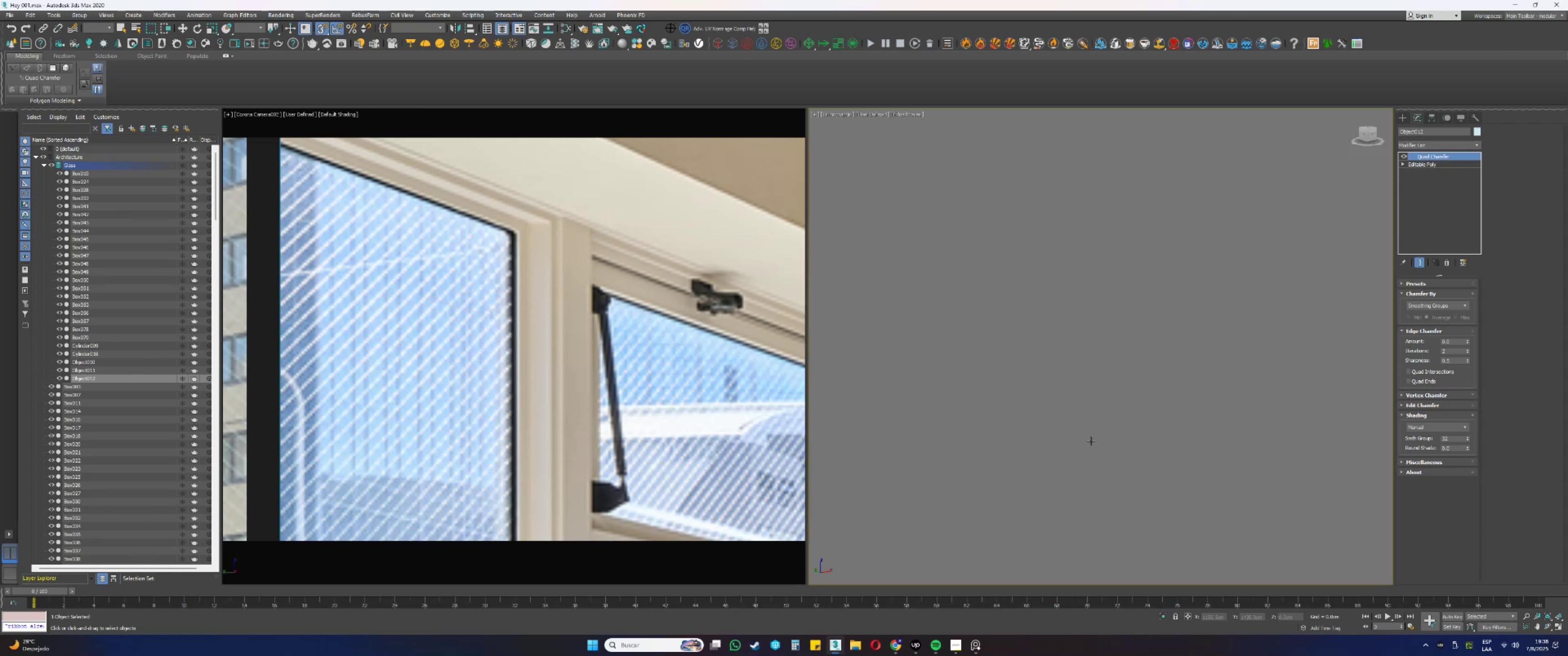 
scroll: coordinate [1063, 391], scroll_direction: down, amount: 3.0
 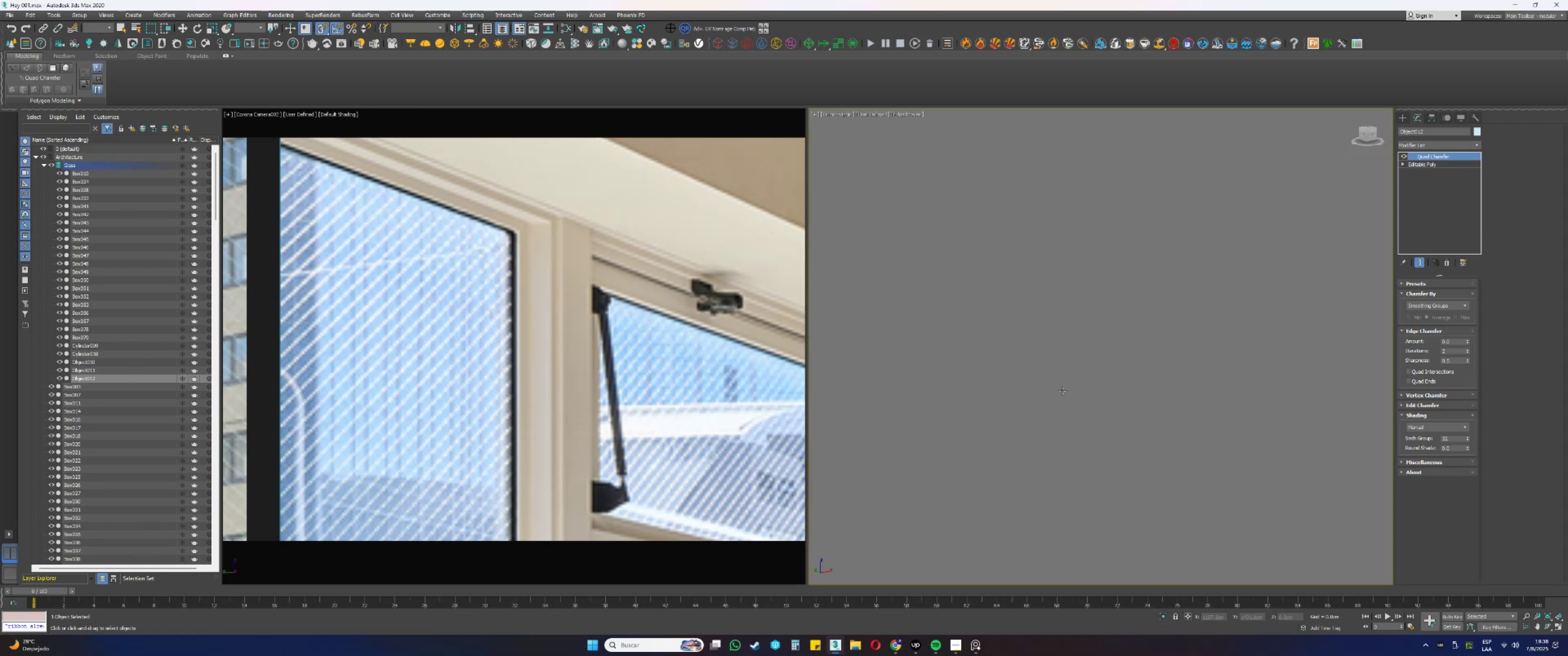 
key(Z)
 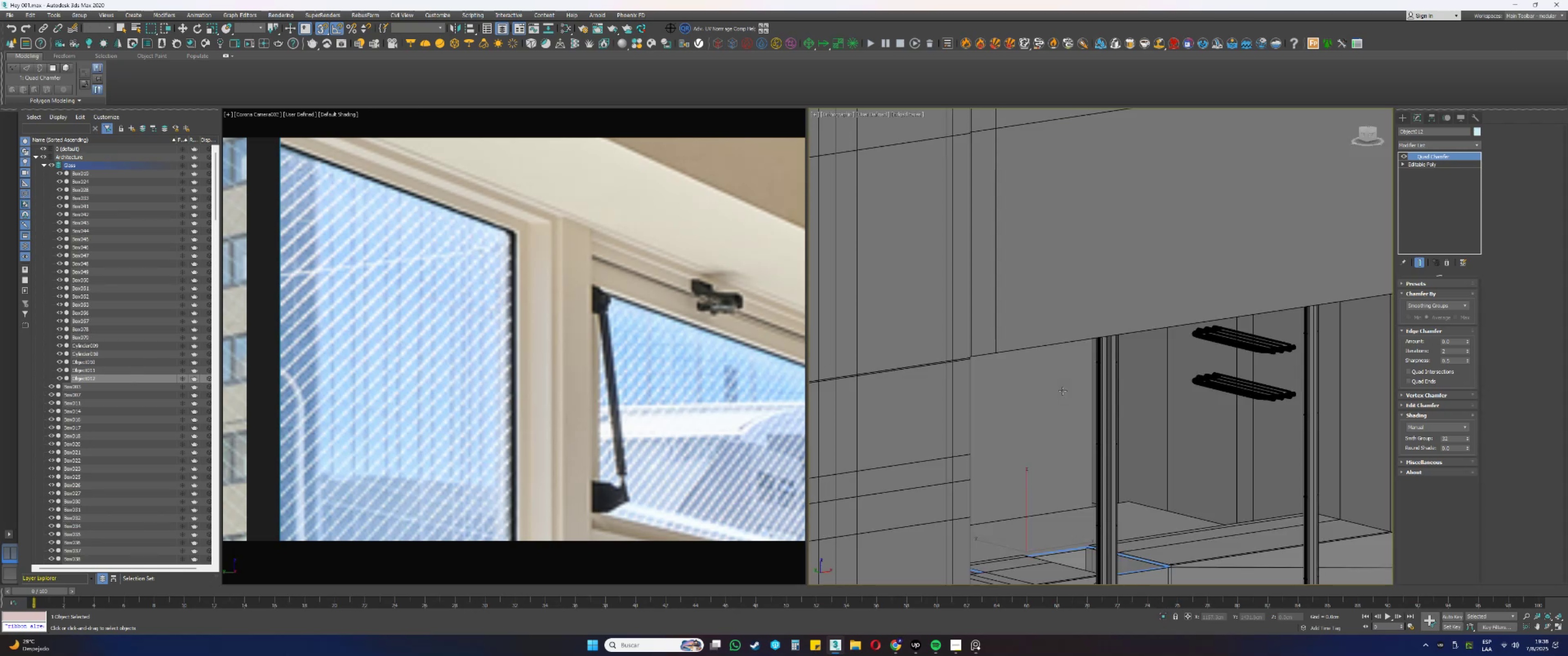 
hold_key(key=AltLeft, duration=0.48)
 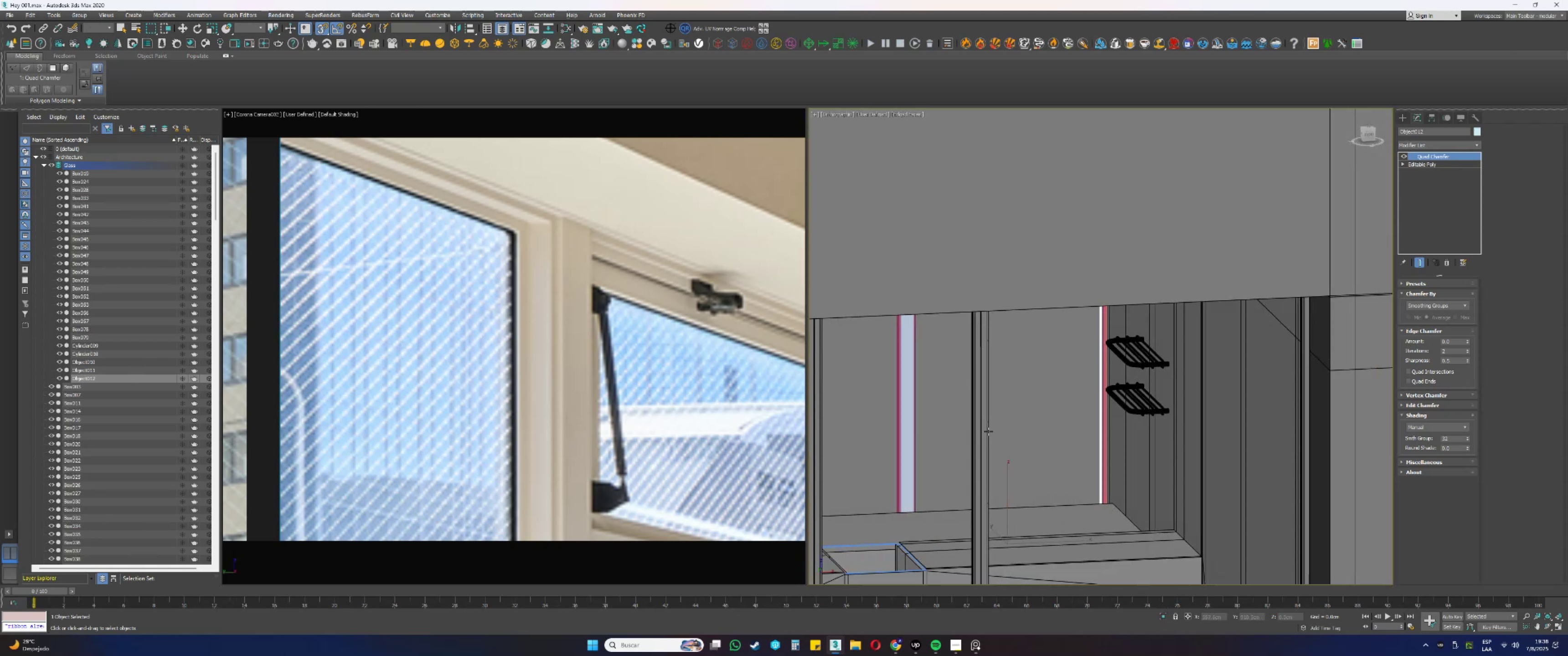 
scroll: coordinate [995, 423], scroll_direction: down, amount: 2.0
 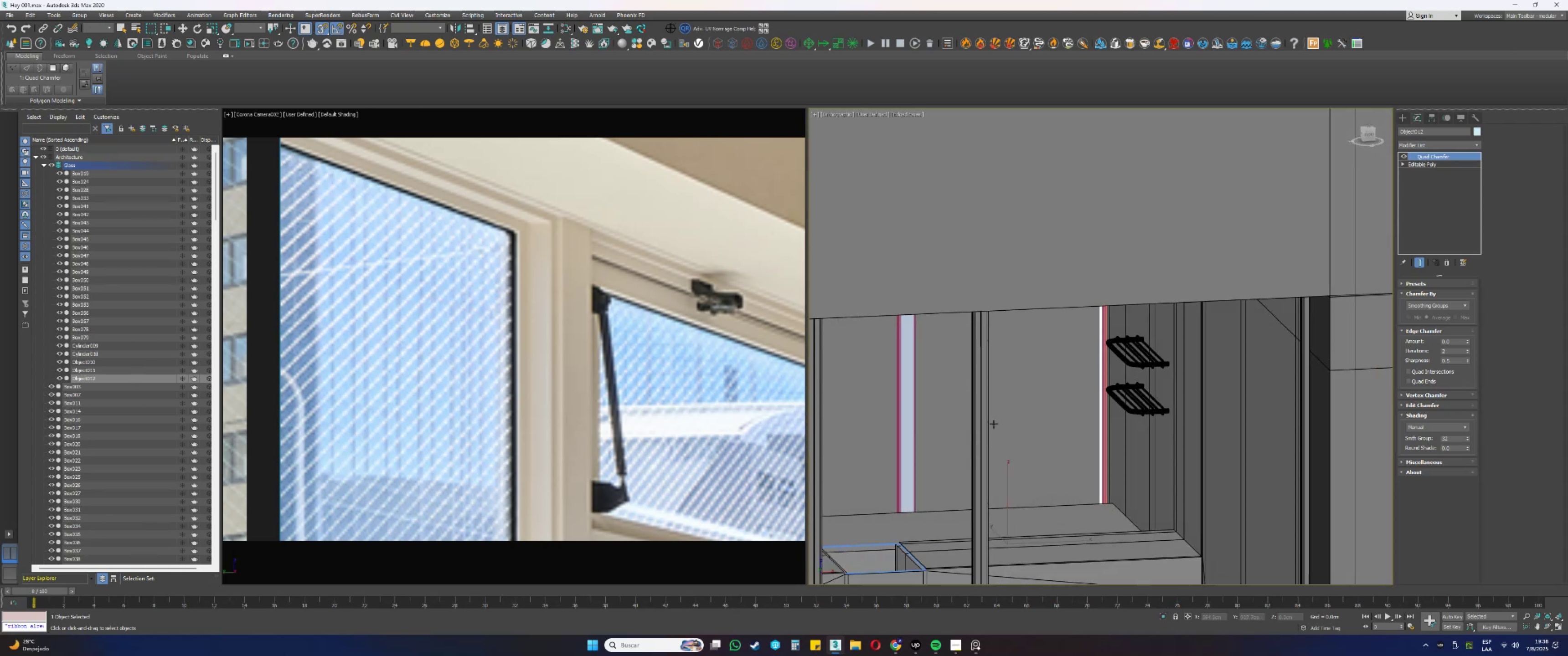 
hold_key(key=AltLeft, duration=1.14)
 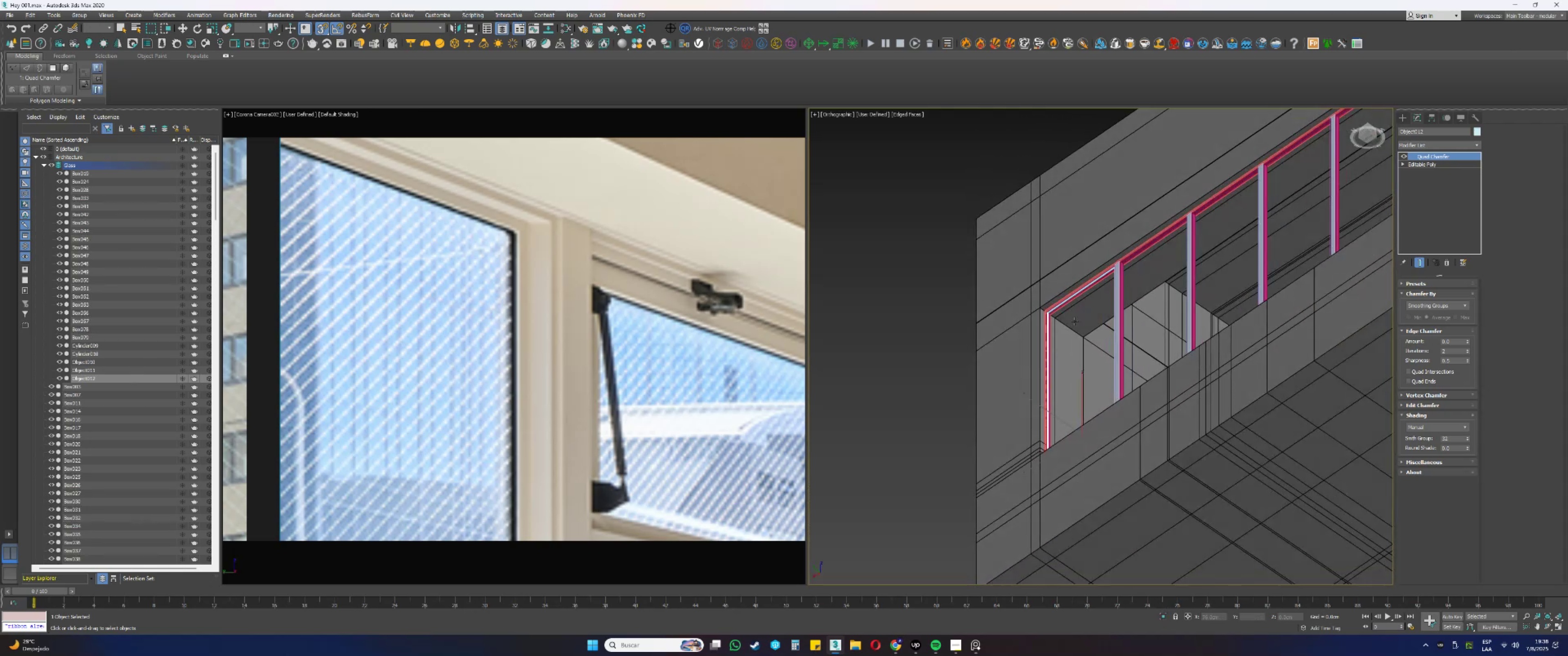 
scroll: coordinate [1065, 311], scroll_direction: up, amount: 12.0
 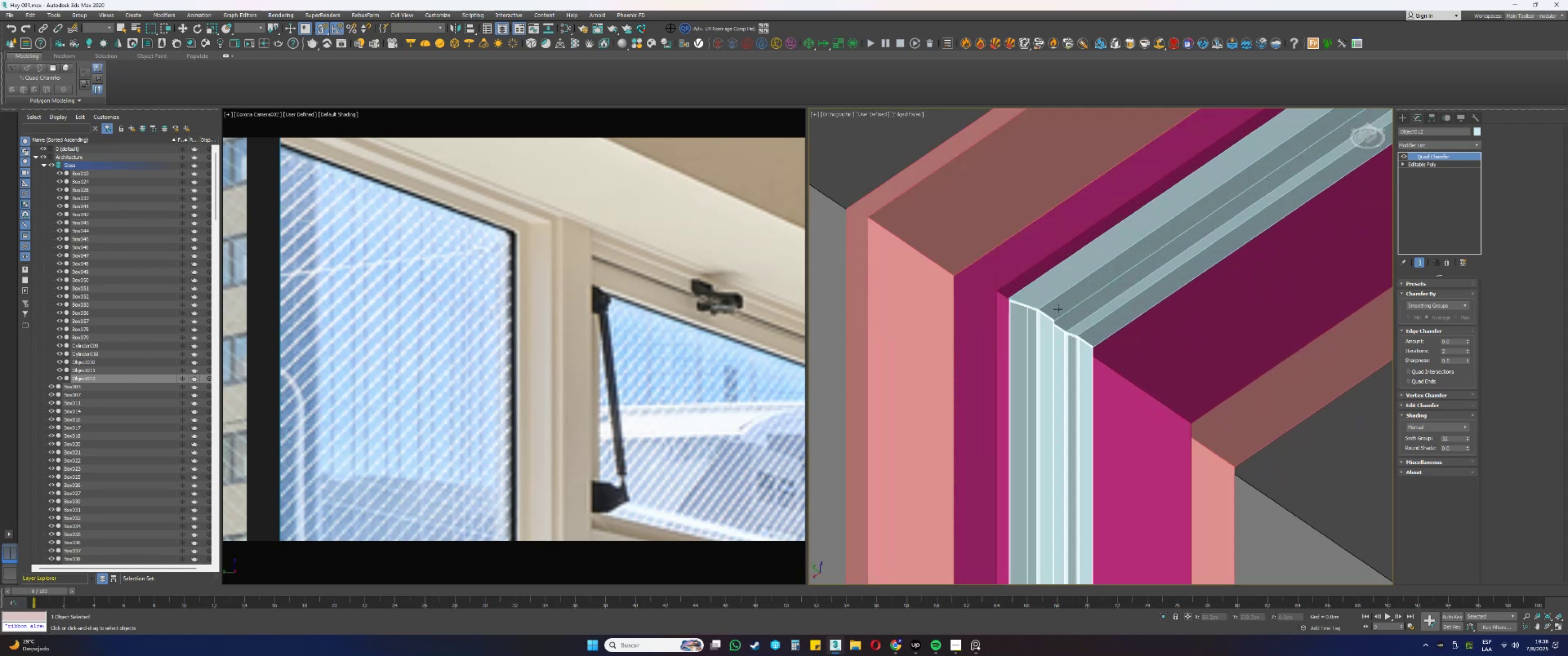 
left_click([1057, 309])
 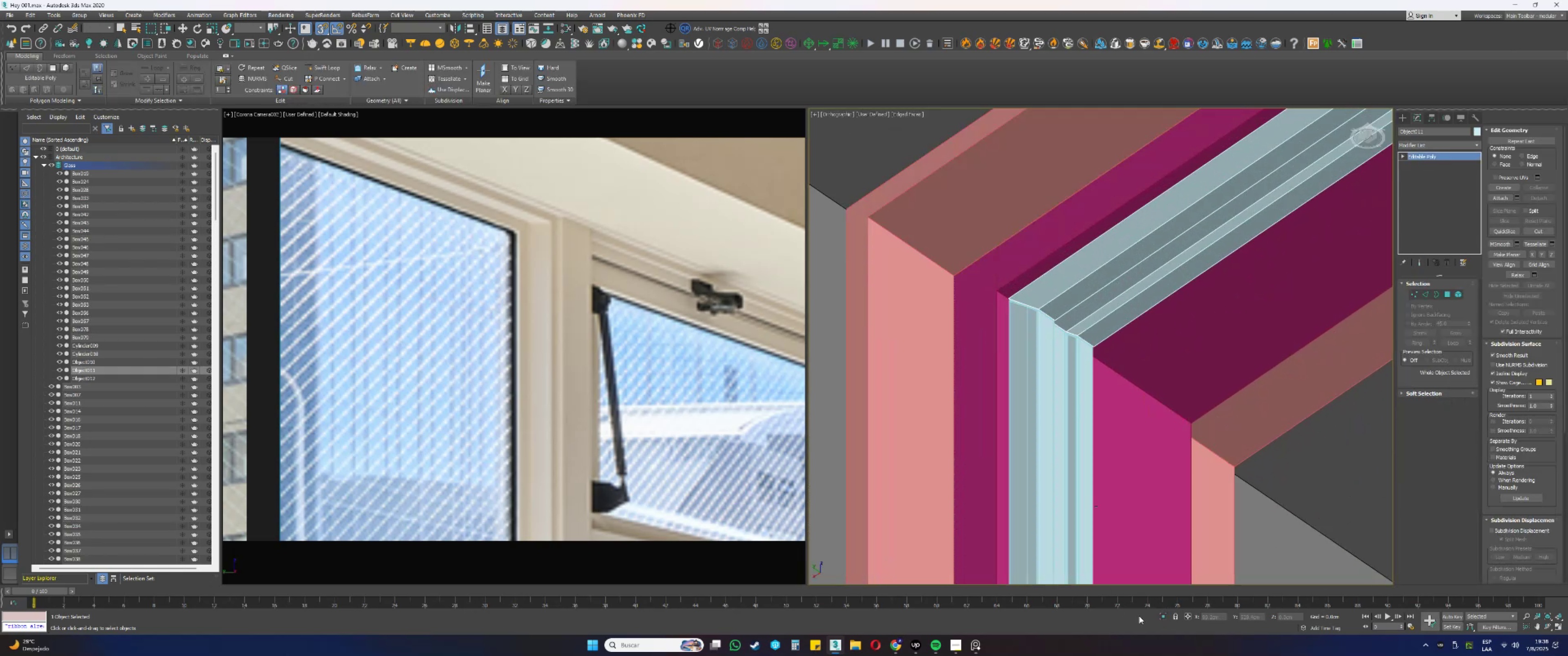 
left_click([1163, 615])
 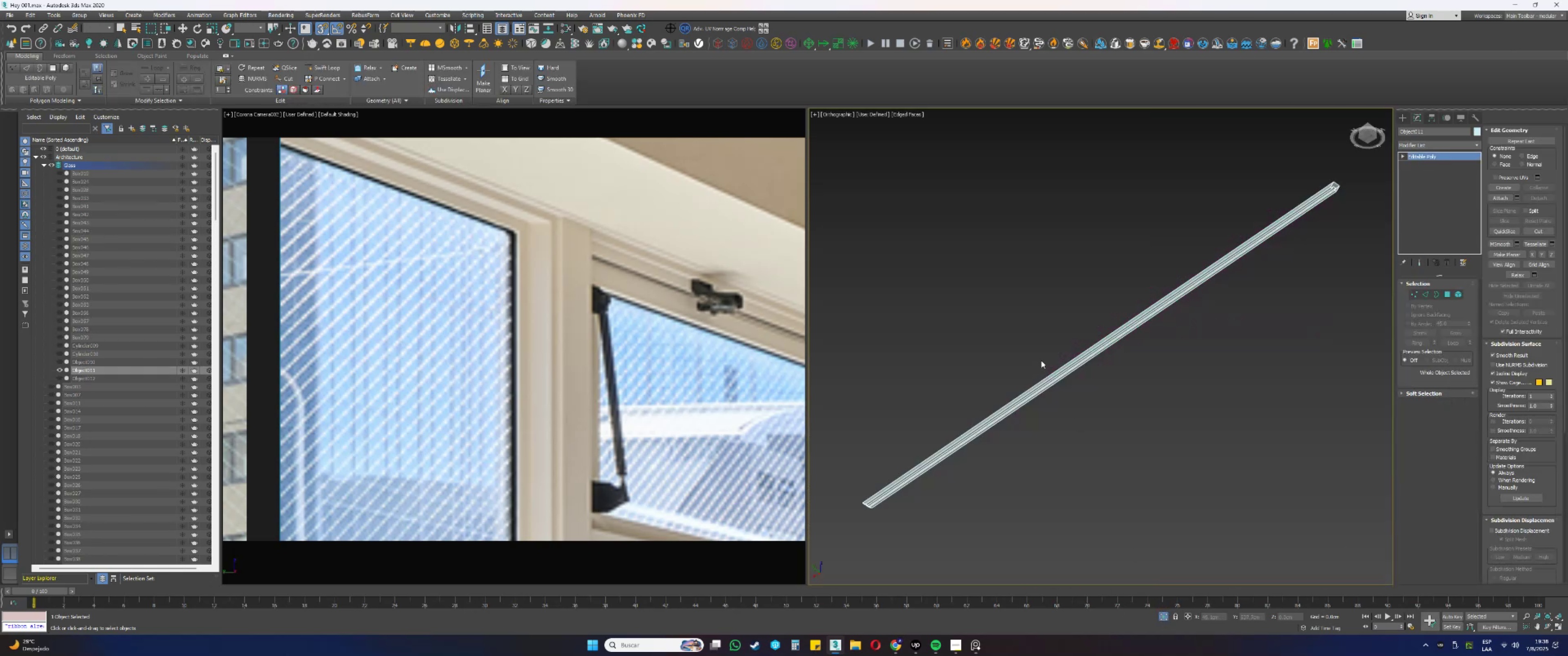 
hold_key(key=AltLeft, duration=0.68)
 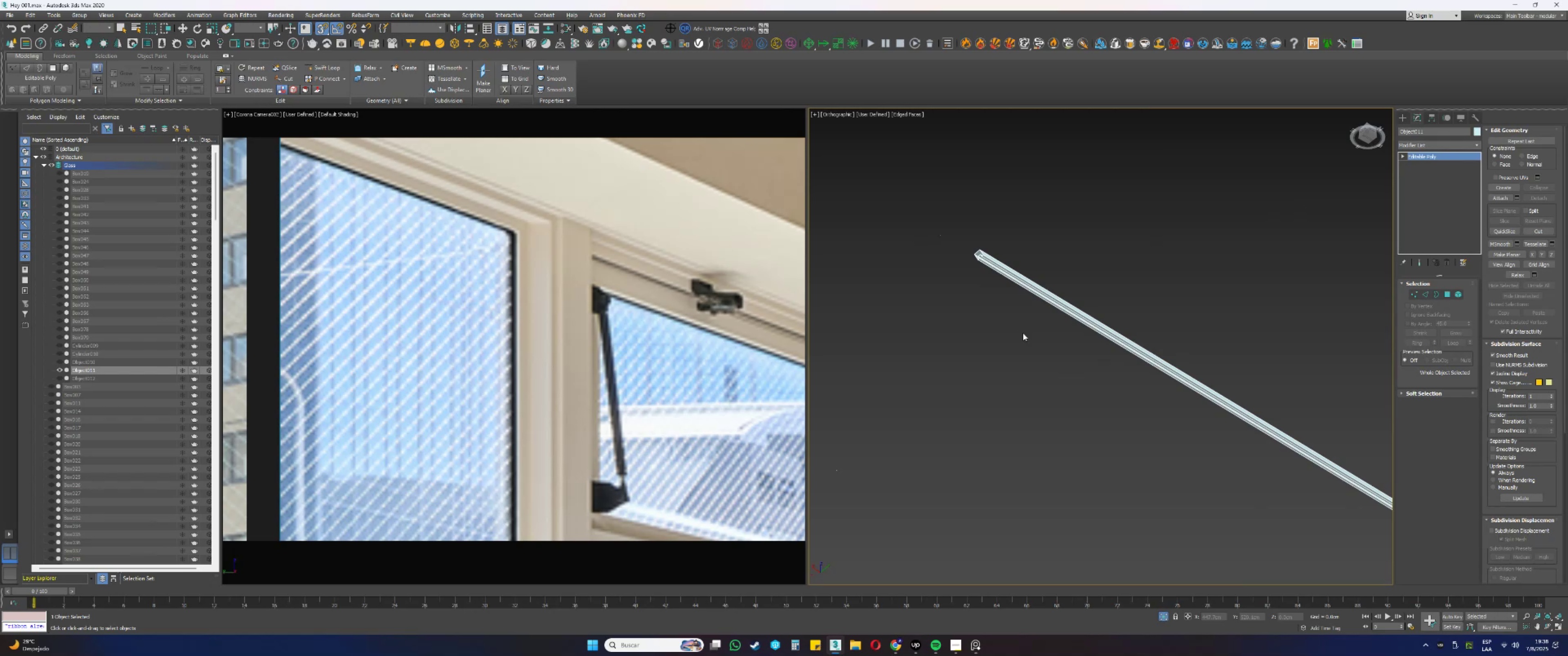 
type(fzz2w)
 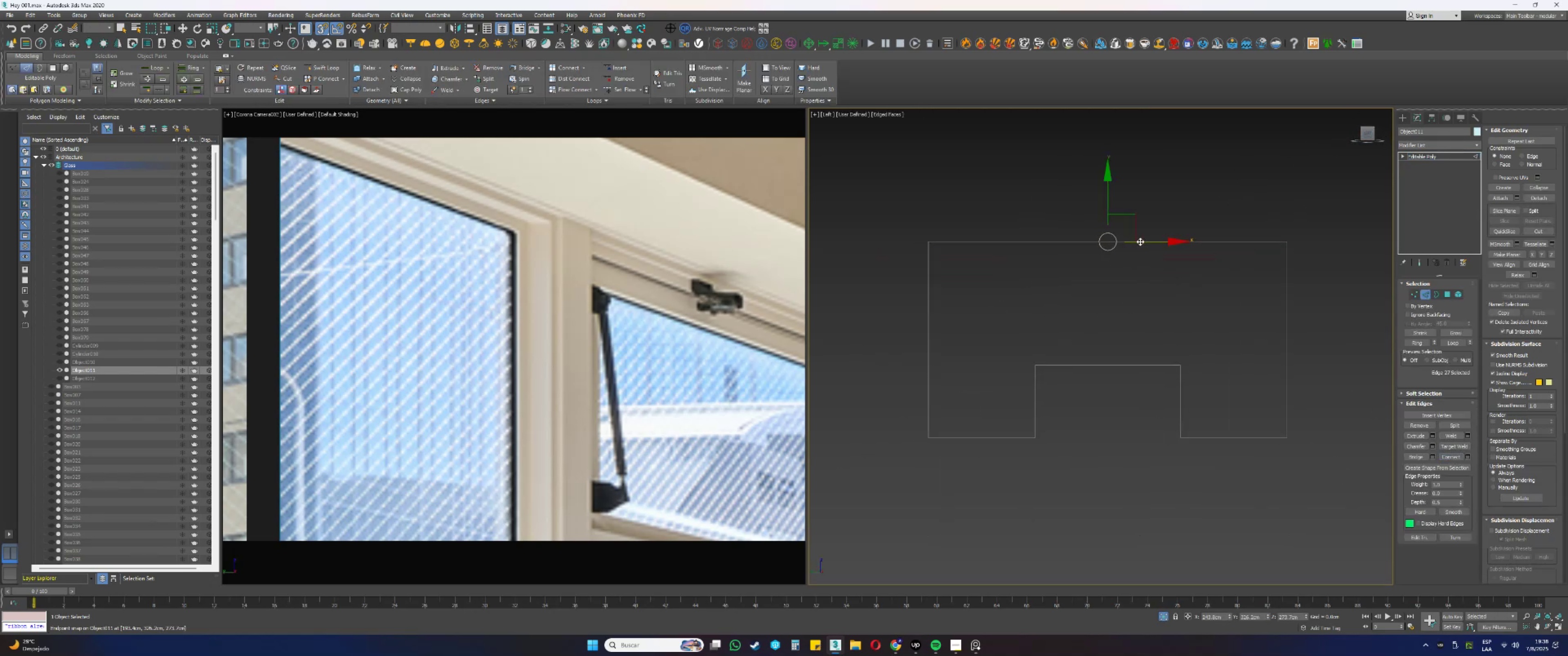 
scroll: coordinate [1131, 302], scroll_direction: down, amount: 2.0
 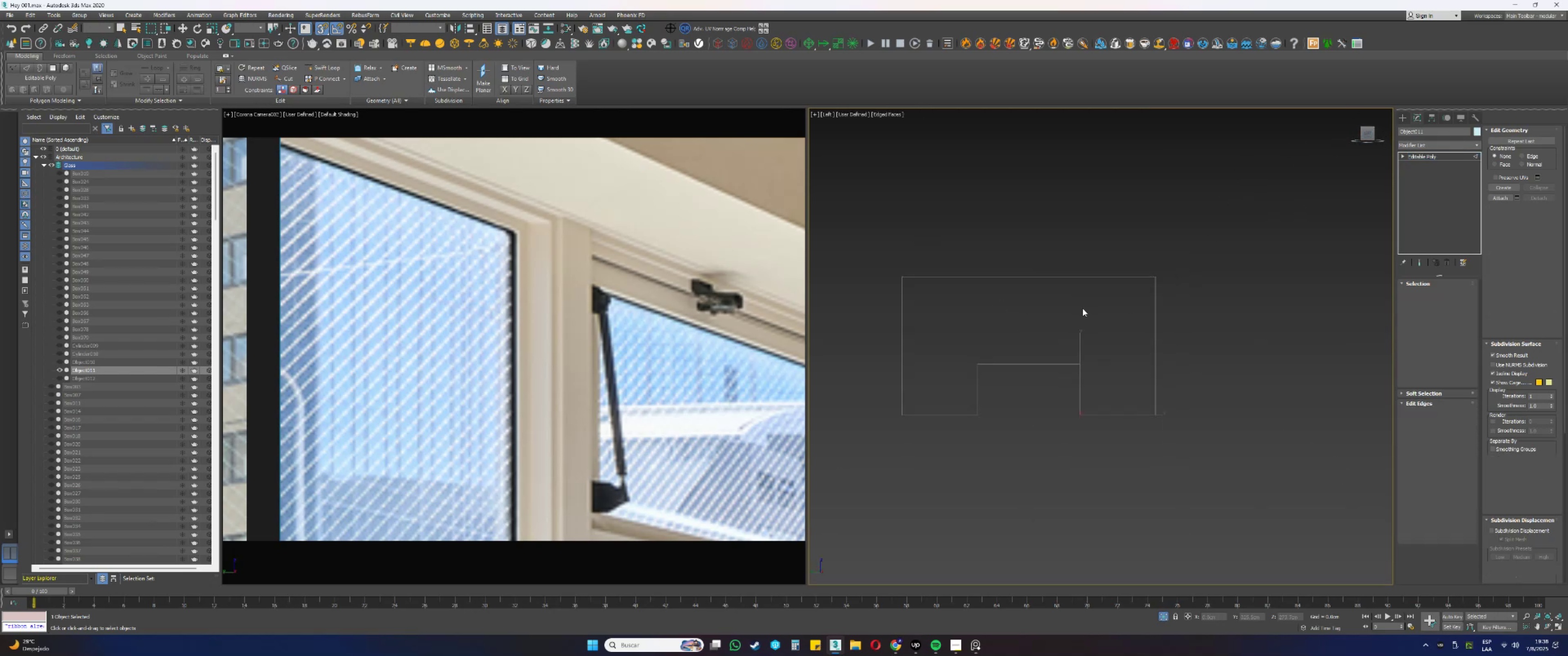 
left_click_drag(start_coordinate=[1052, 315], to_coordinate=[1030, 230])
 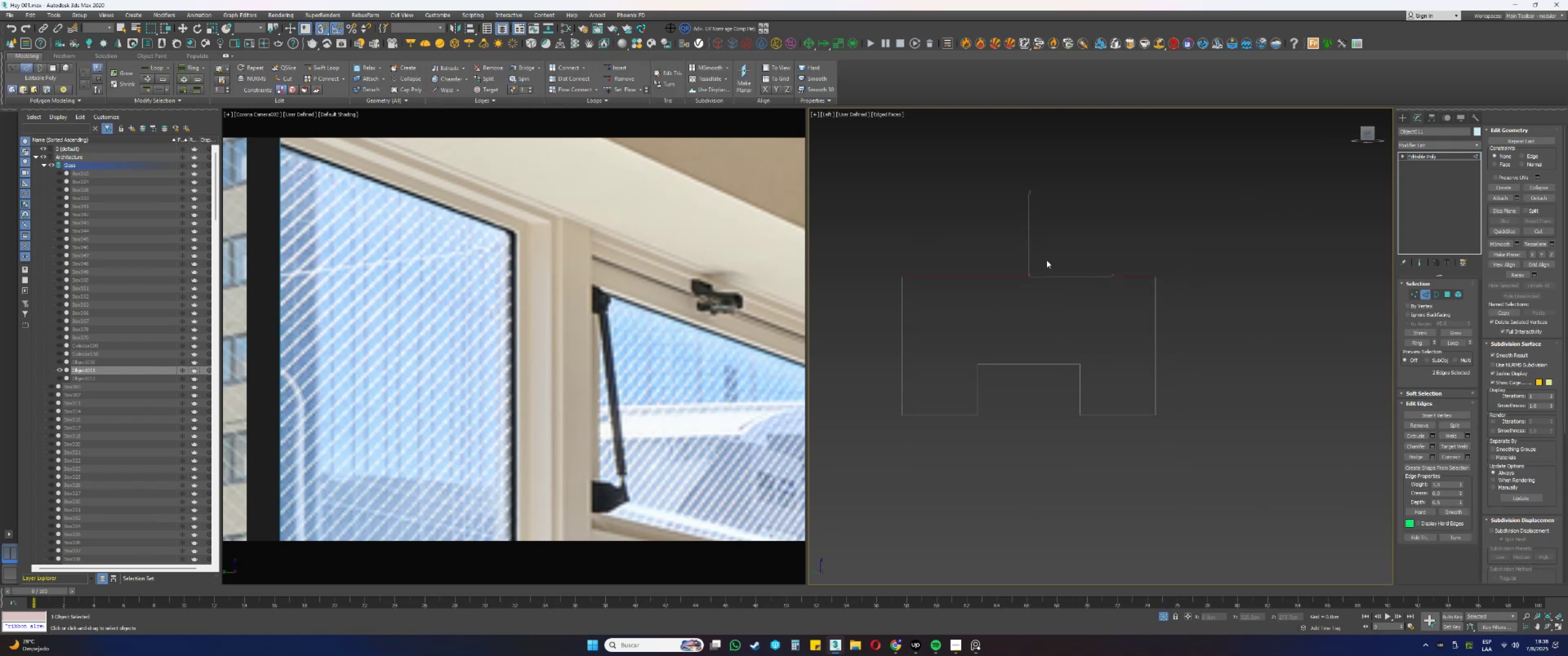 
scroll: coordinate [1047, 282], scroll_direction: up, amount: 1.0
 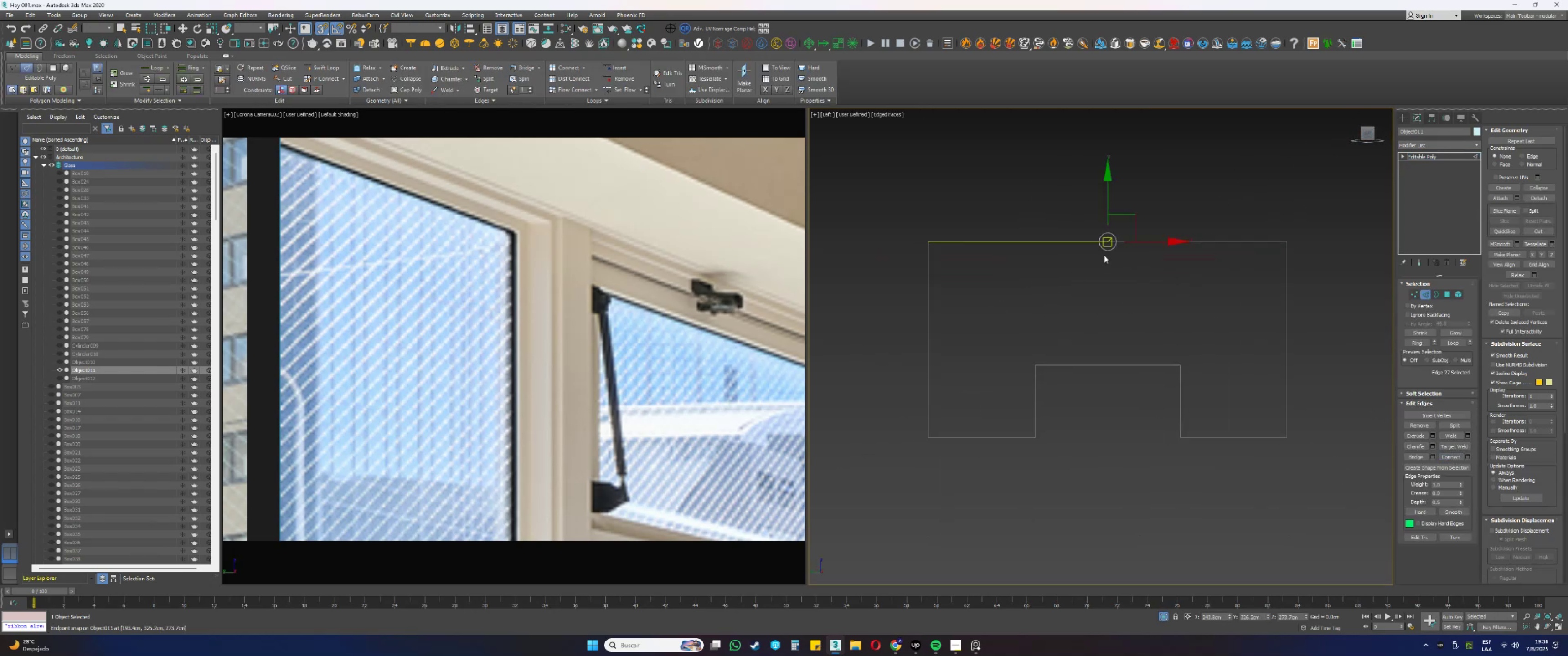 
left_click_drag(start_coordinate=[1146, 243], to_coordinate=[1031, 366])
 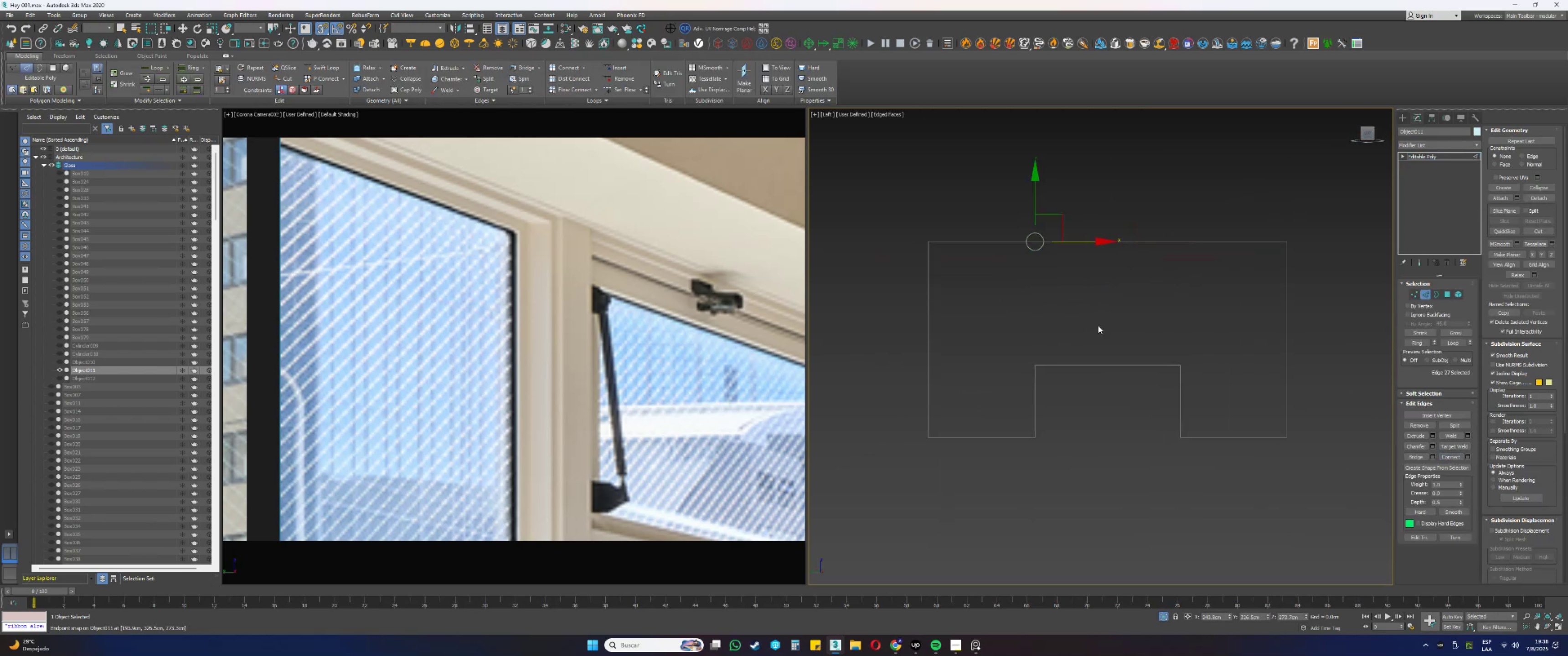 
left_click_drag(start_coordinate=[1145, 301], to_coordinate=[1124, 204])
 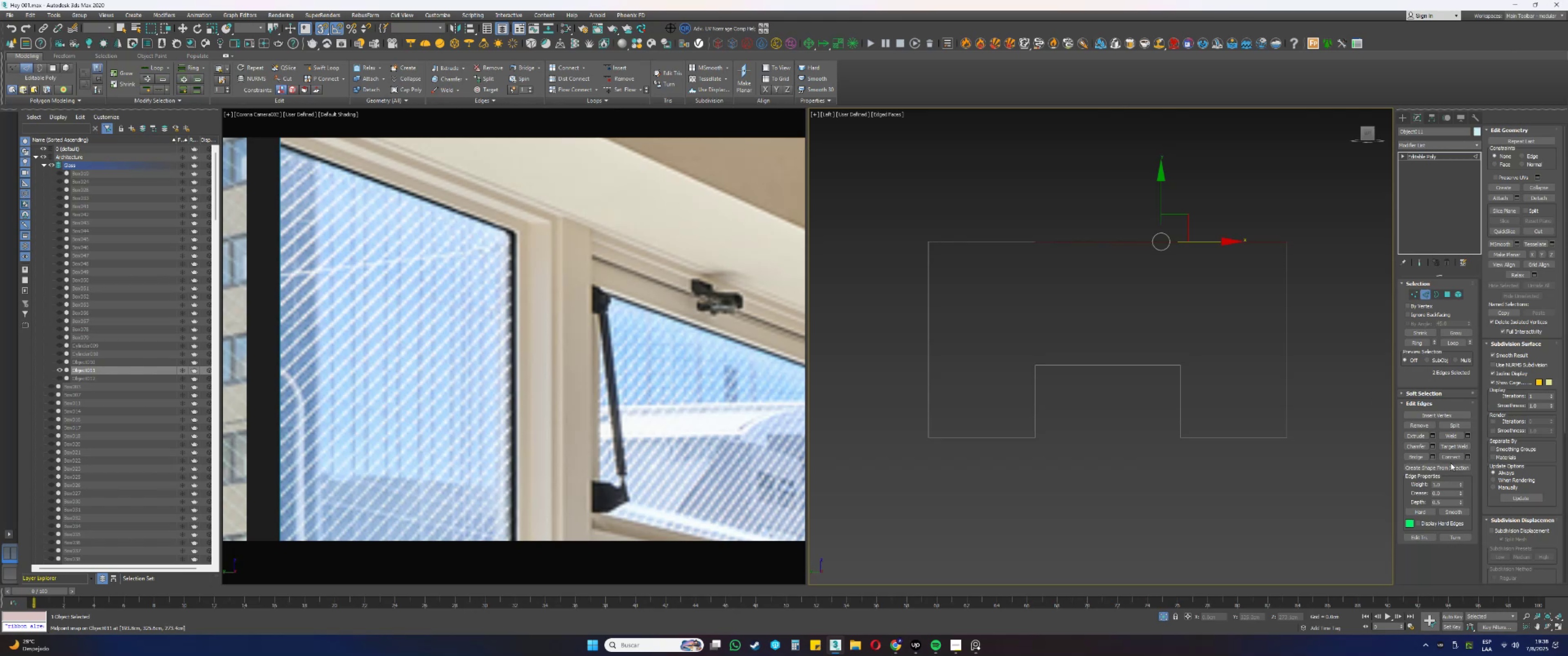 
left_click([1450, 458])
 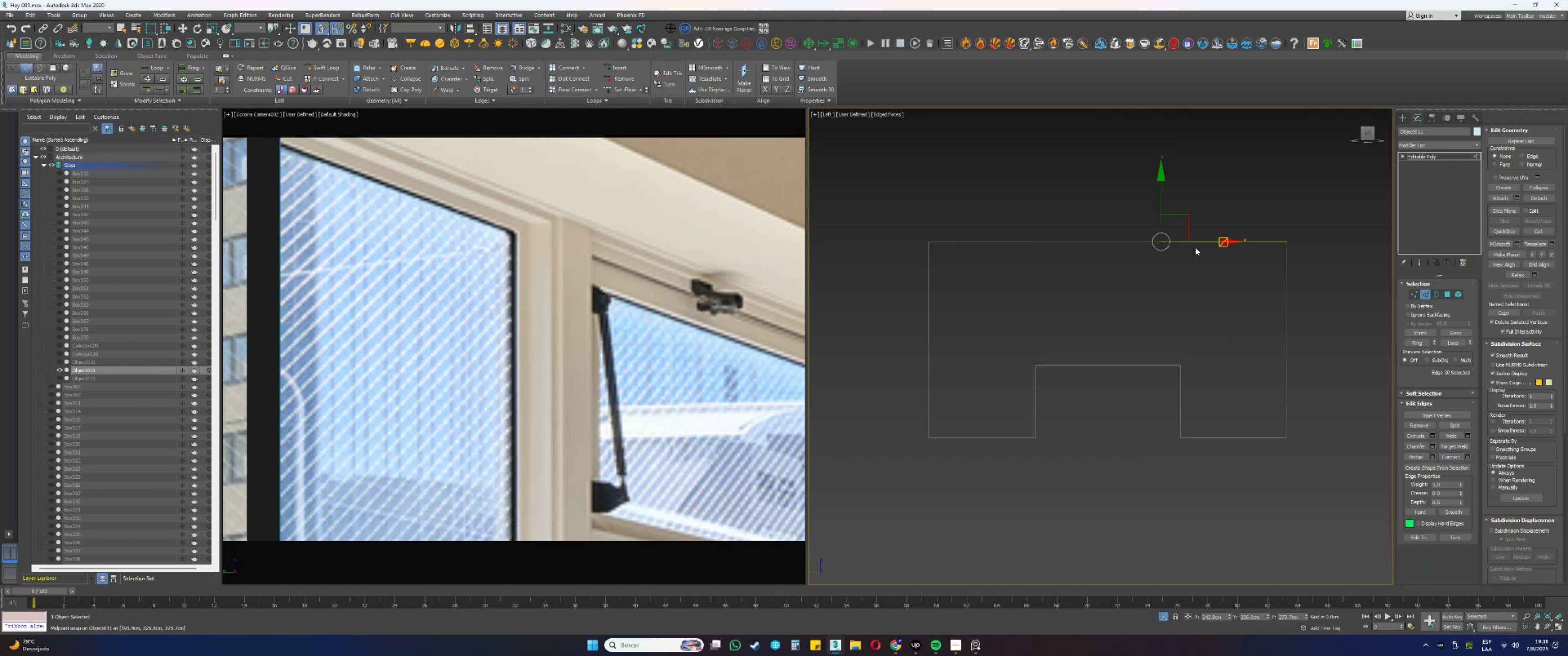 
left_click_drag(start_coordinate=[1205, 242], to_coordinate=[1185, 369])
 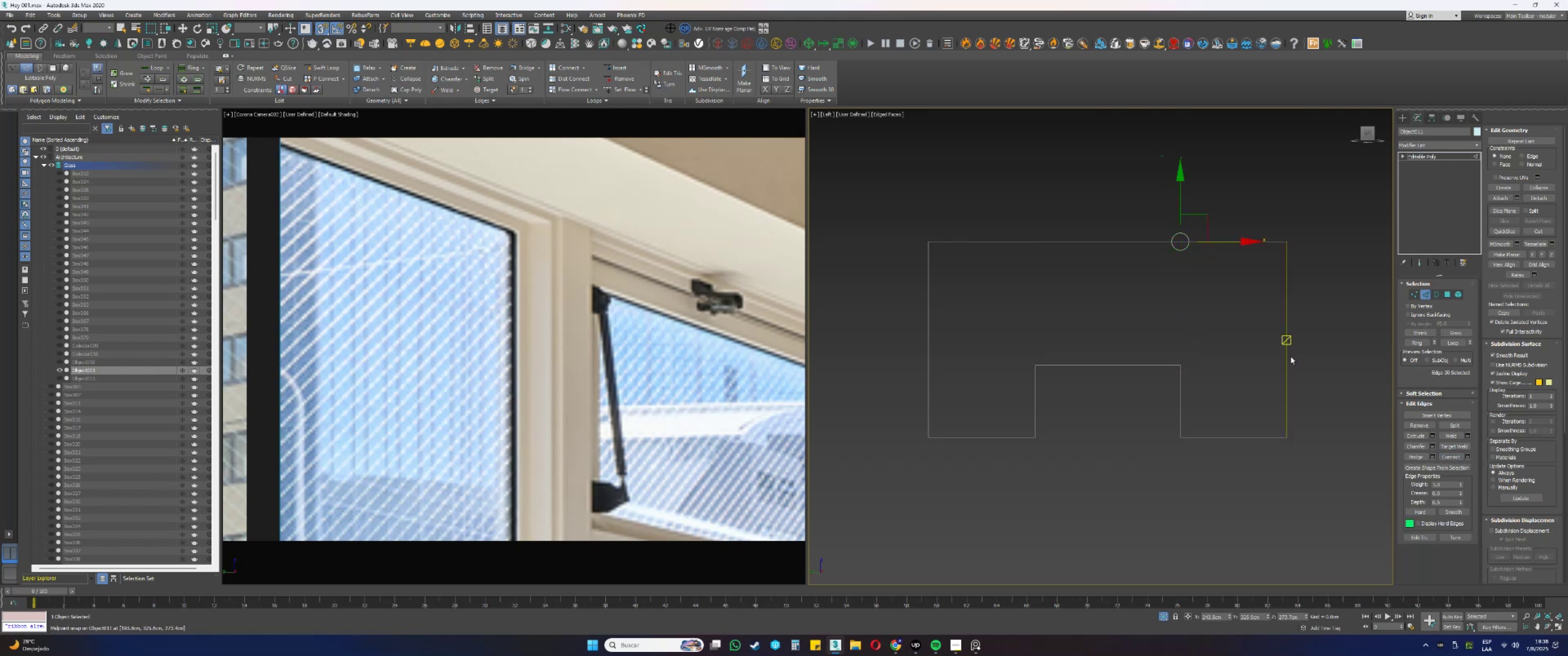 
left_click_drag(start_coordinate=[1323, 350], to_coordinate=[1270, 333])
 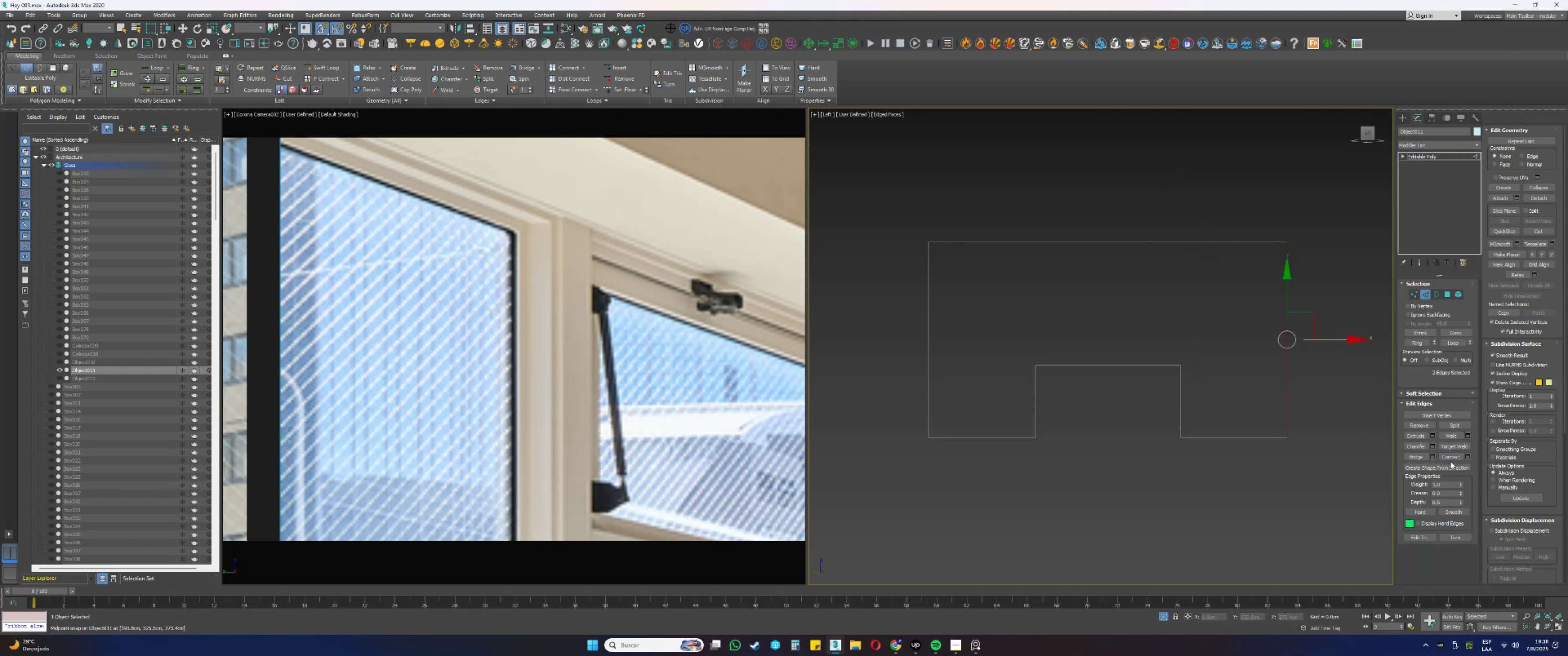 
left_click([1454, 456])
 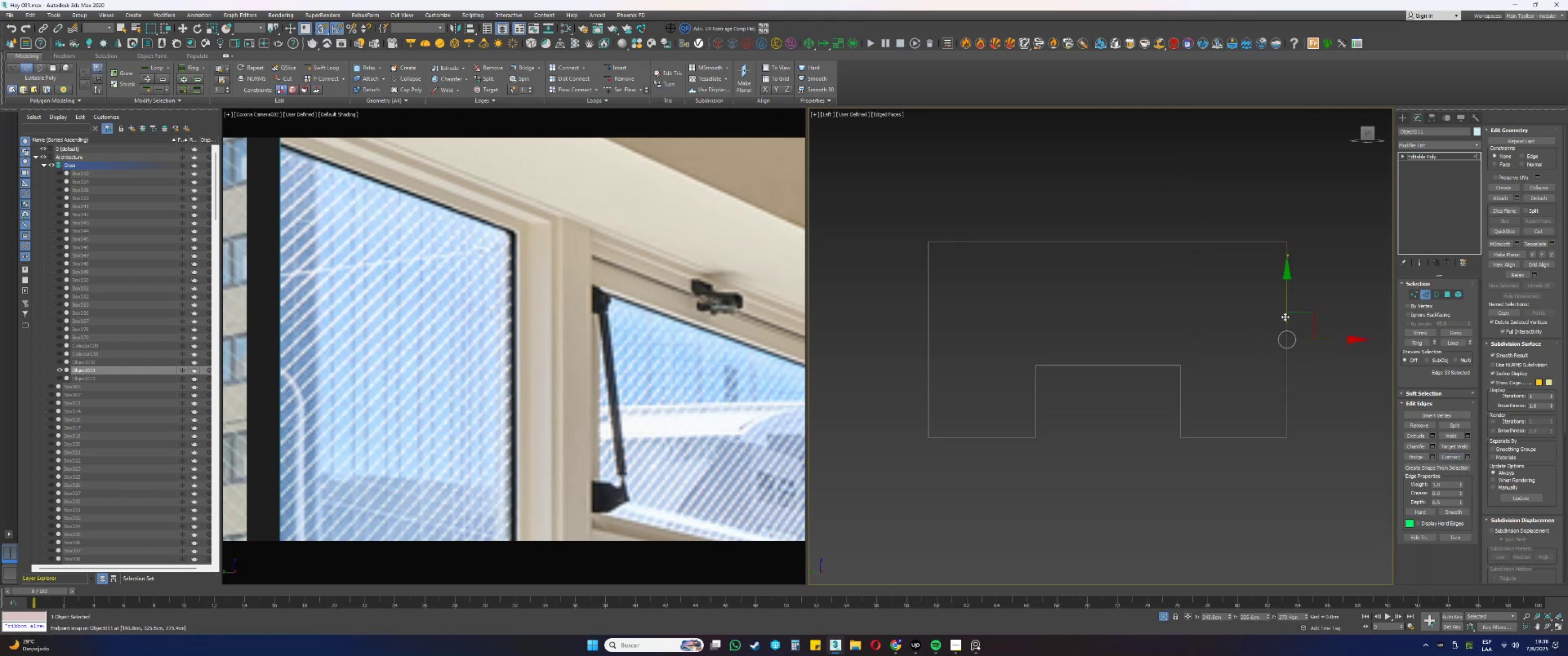 
left_click_drag(start_coordinate=[1287, 305], to_coordinate=[1184, 367])
 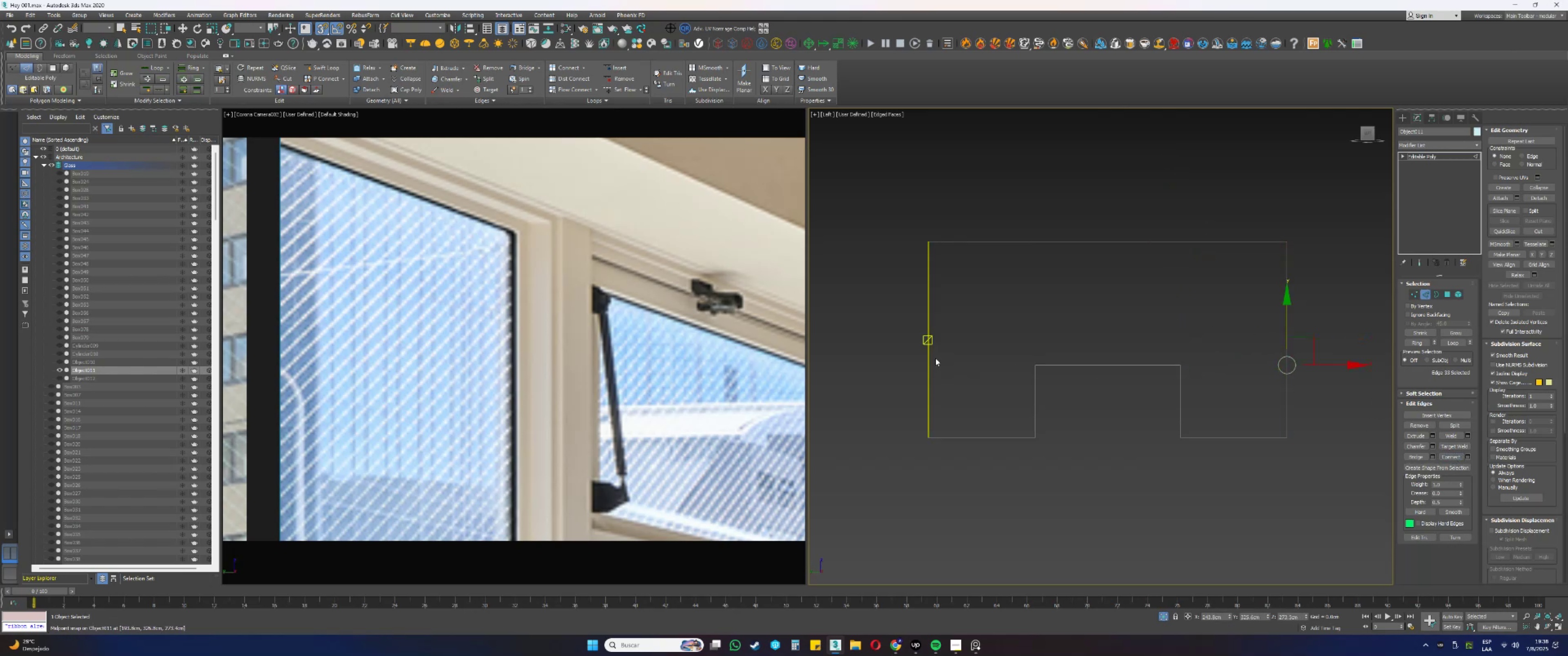 
left_click_drag(start_coordinate=[944, 357], to_coordinate=[876, 337])
 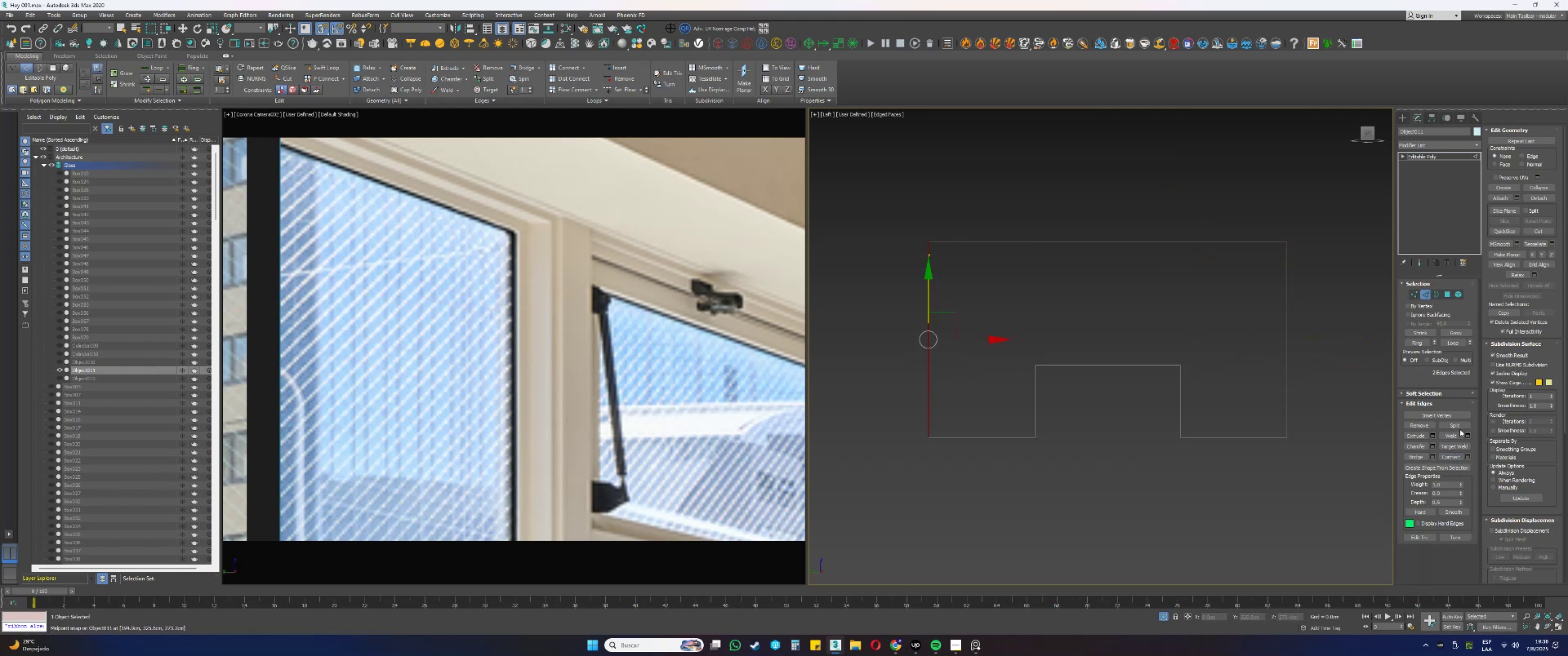 
left_click([1453, 454])
 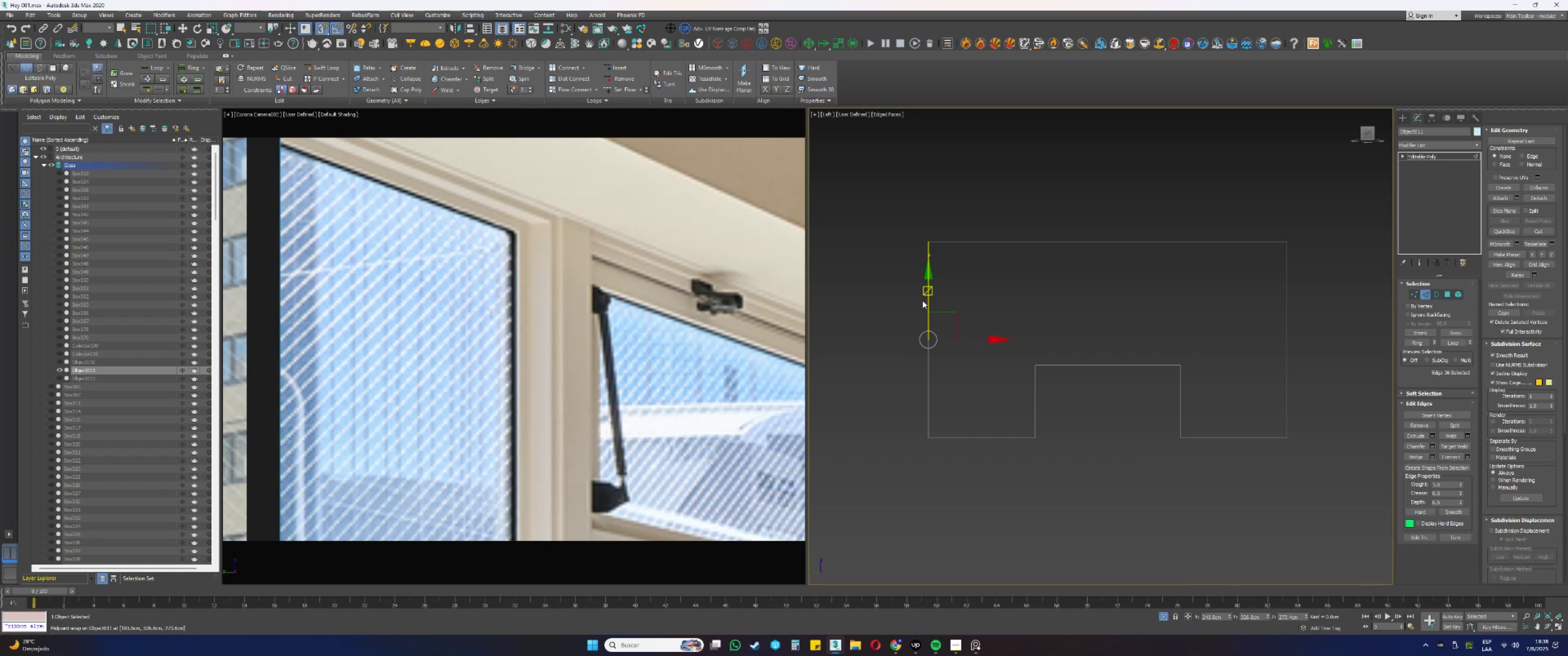 
left_click_drag(start_coordinate=[929, 298], to_coordinate=[1033, 360])
 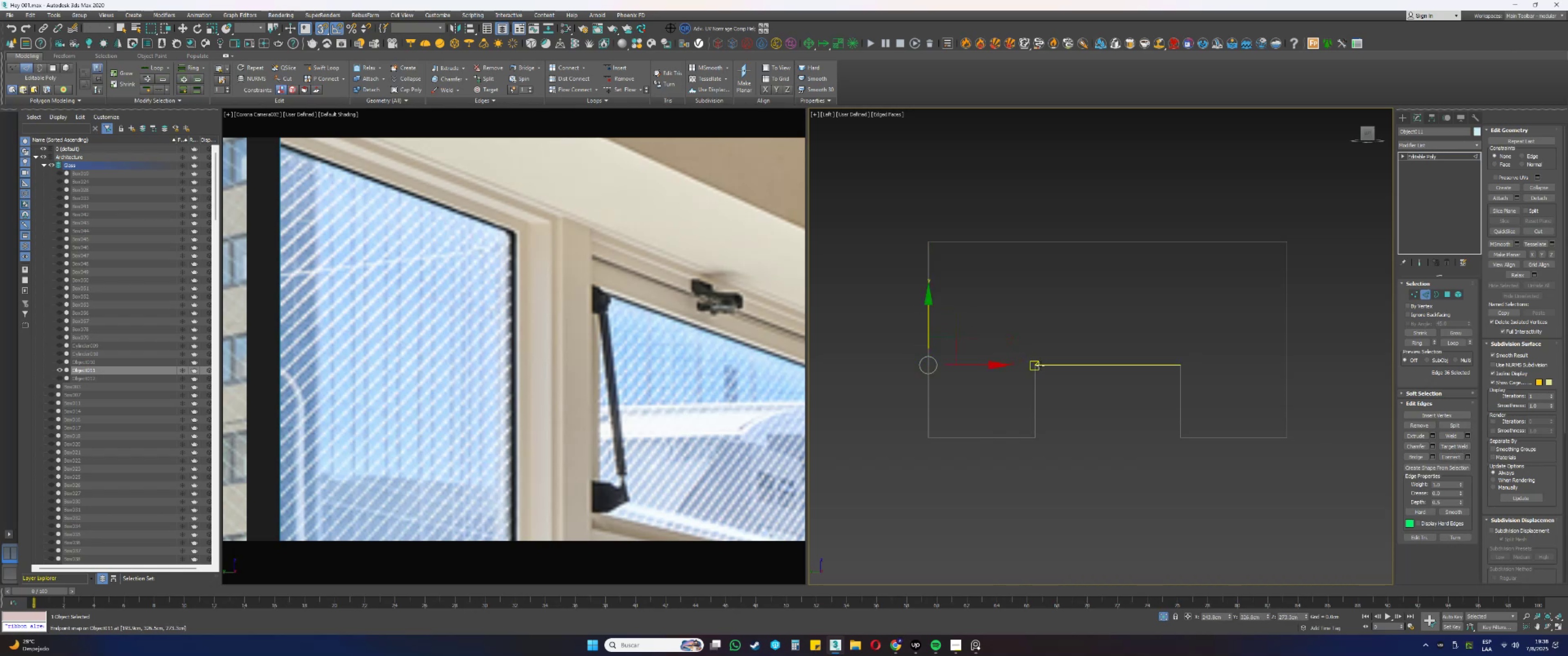 
hold_key(key=AltLeft, duration=0.41)
 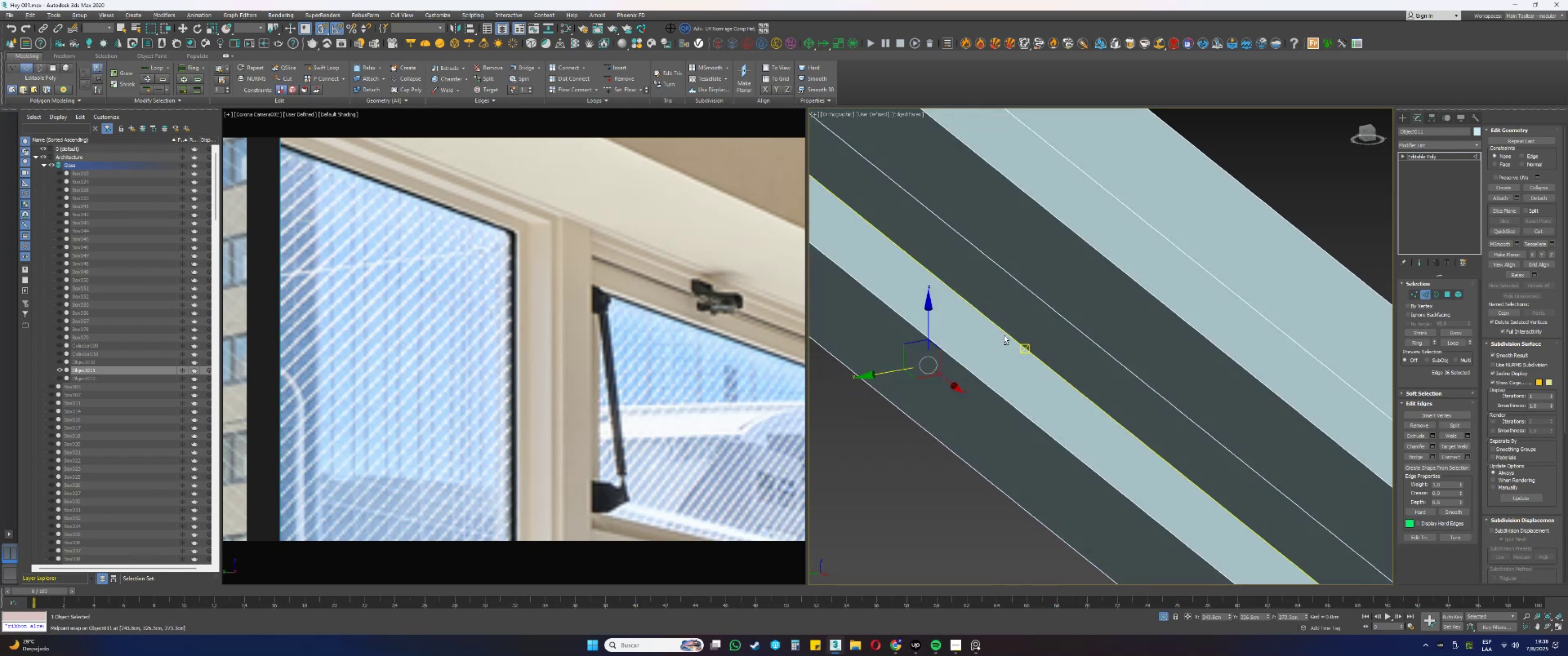 
scroll: coordinate [1011, 338], scroll_direction: down, amount: 5.0
 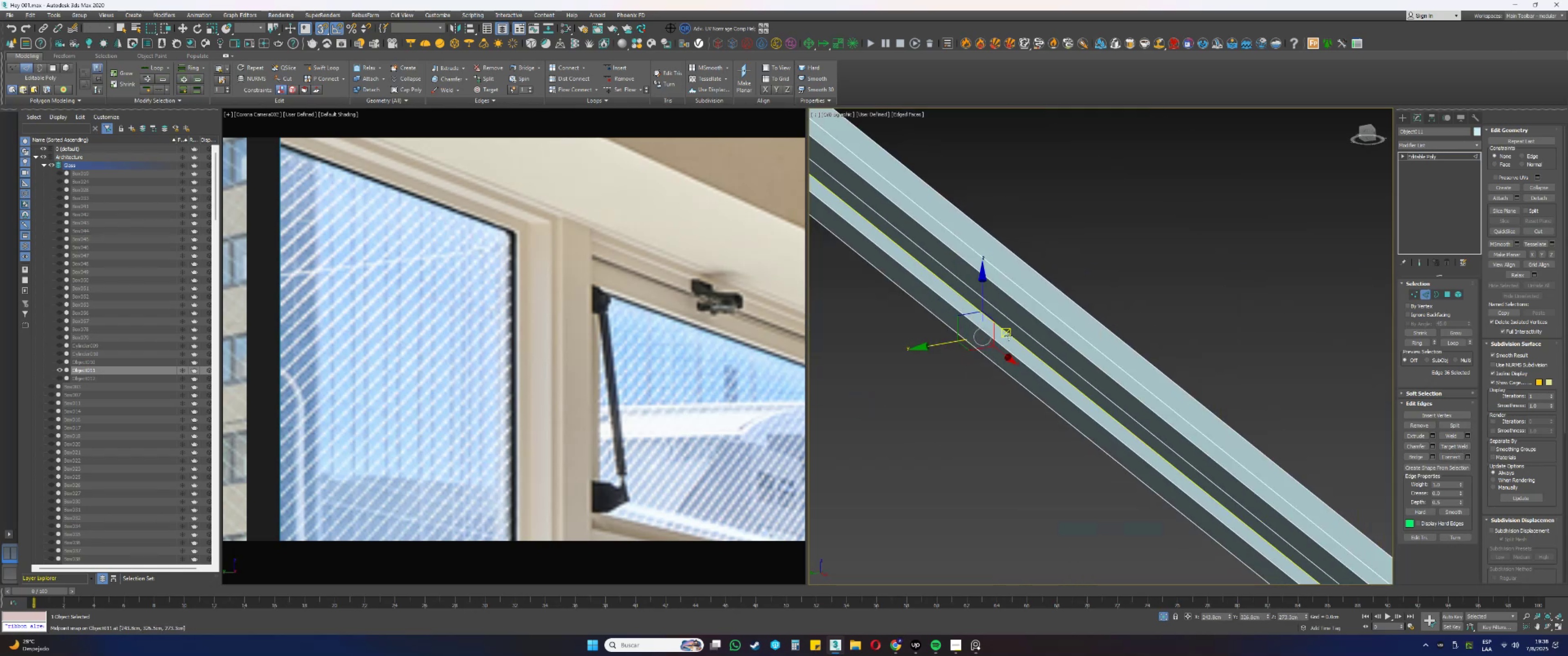 
key(Alt+AltLeft)
 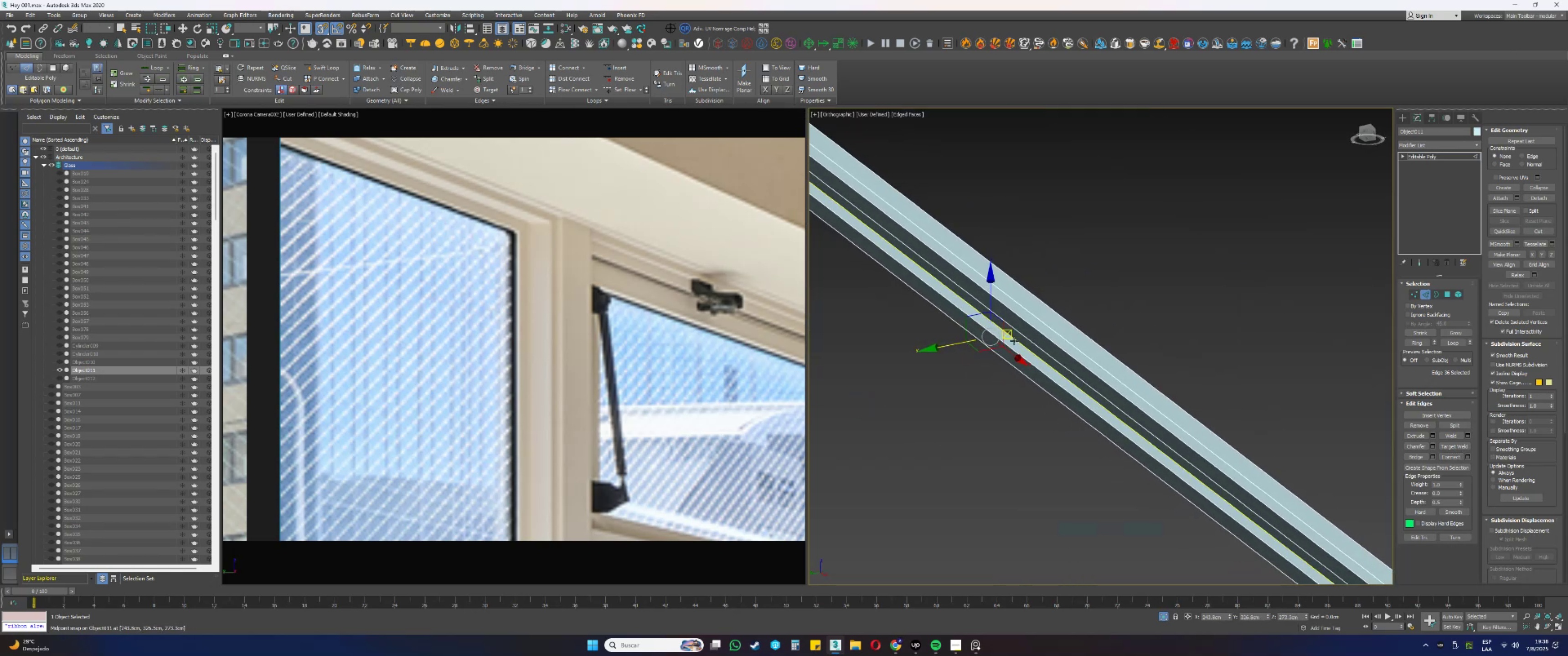 
scroll: coordinate [1106, 425], scroll_direction: down, amount: 6.0
 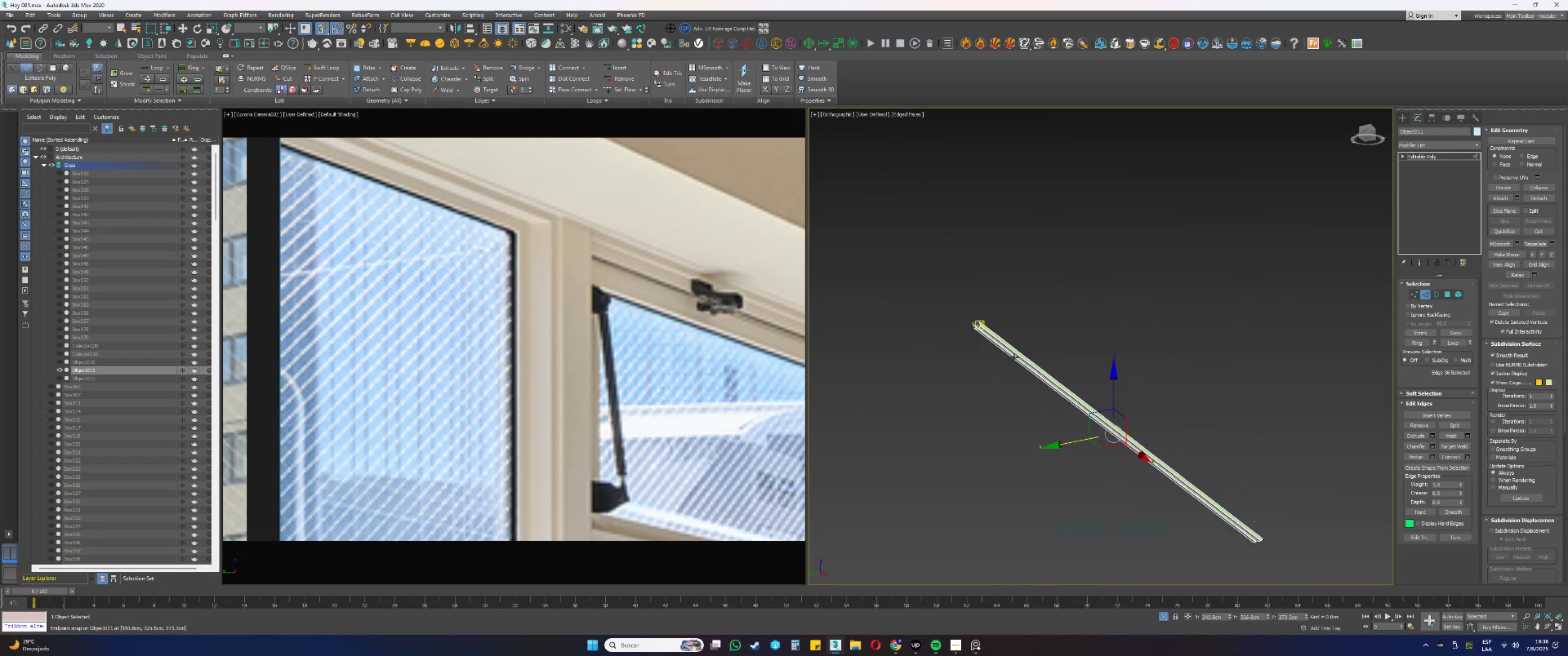 
scroll: coordinate [971, 315], scroll_direction: up, amount: 6.0
 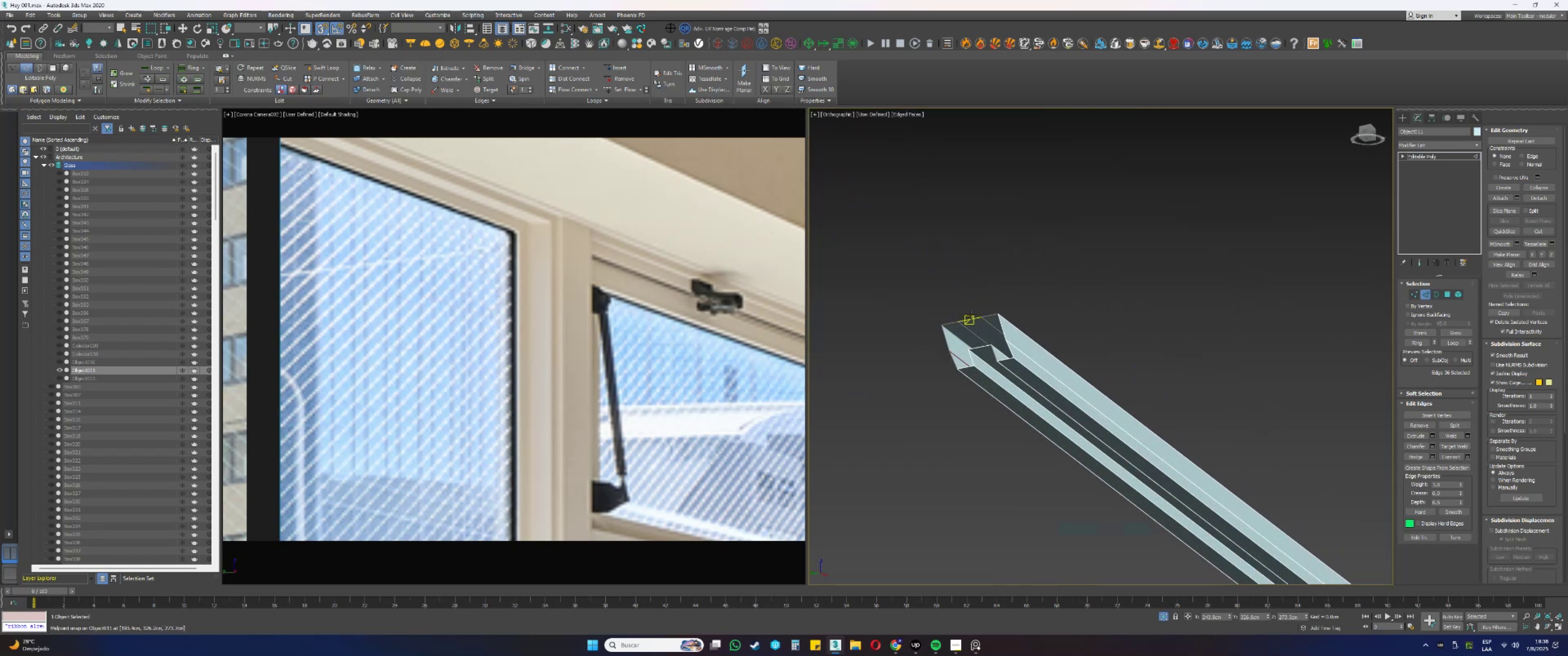 
type(1ss)
 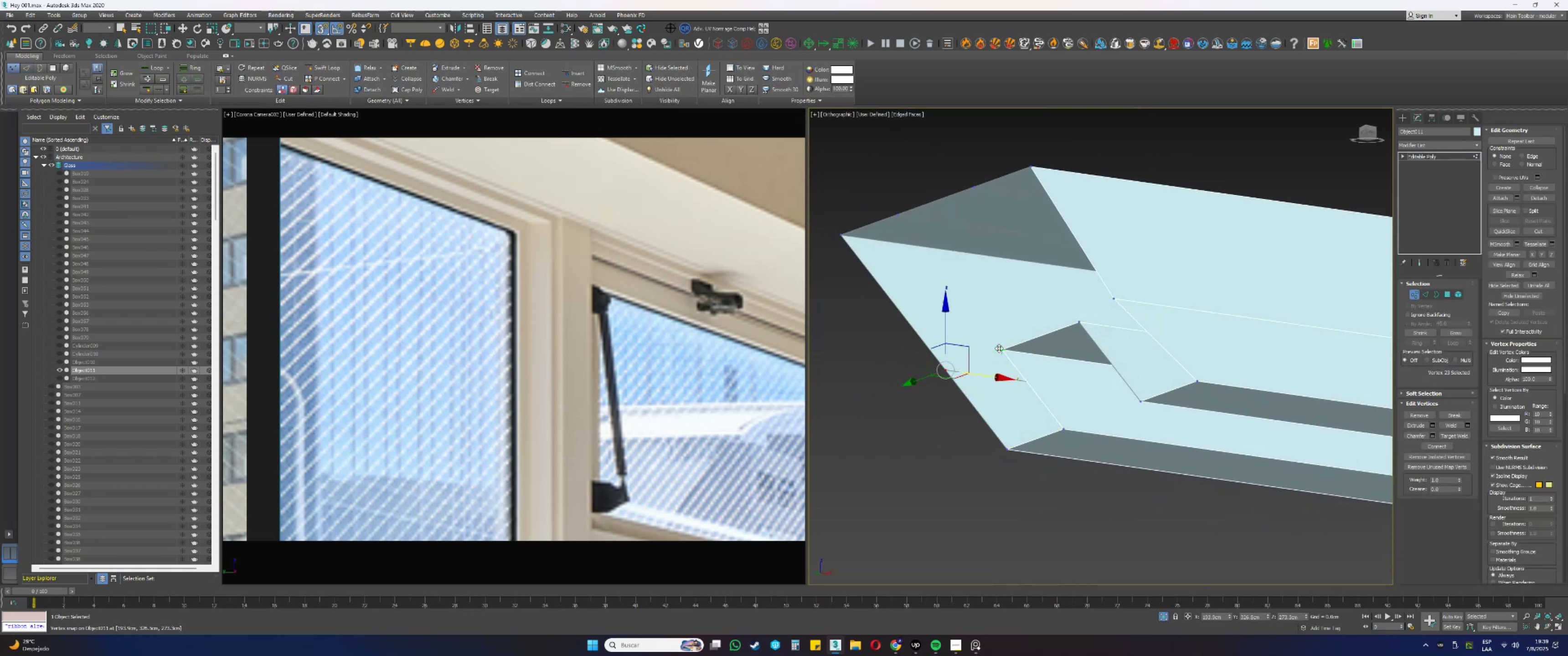 
scroll: coordinate [946, 354], scroll_direction: up, amount: 5.0
 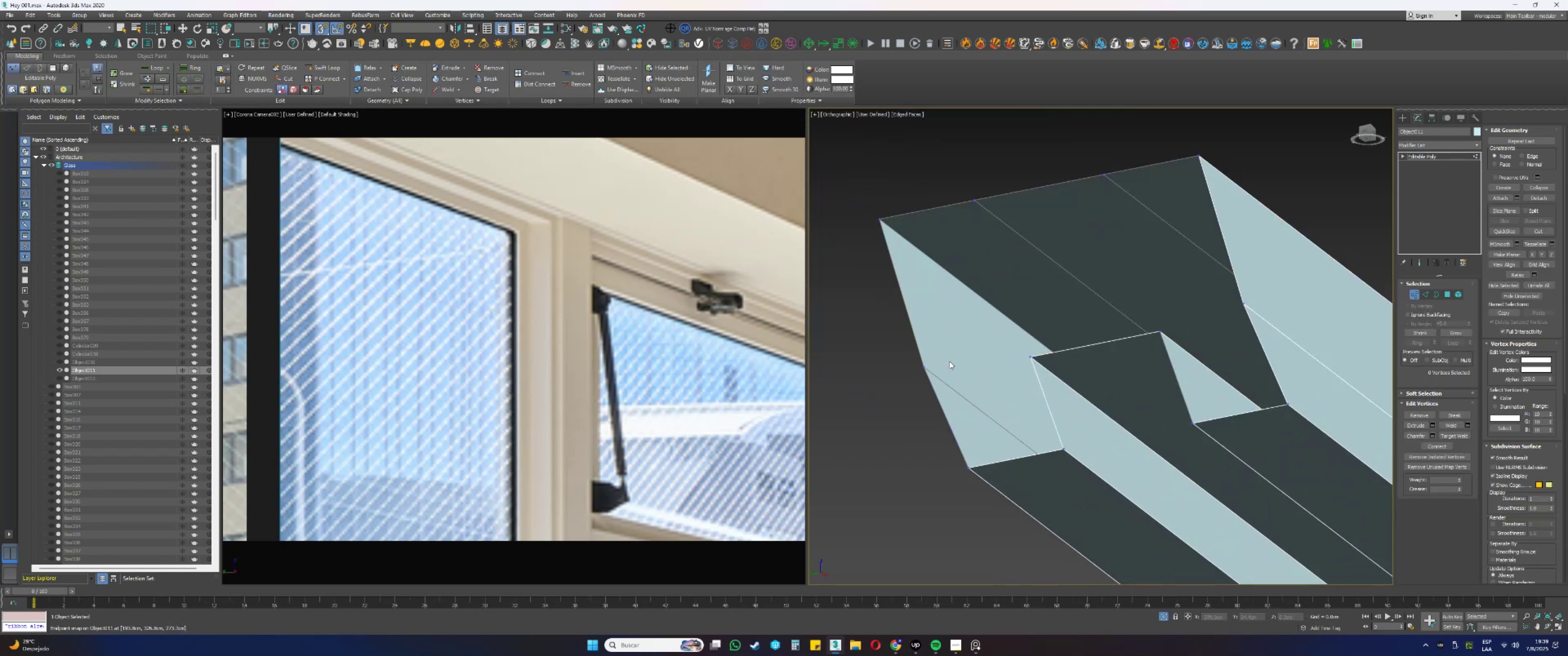 
left_click_drag(start_coordinate=[948, 374], to_coordinate=[907, 344])
 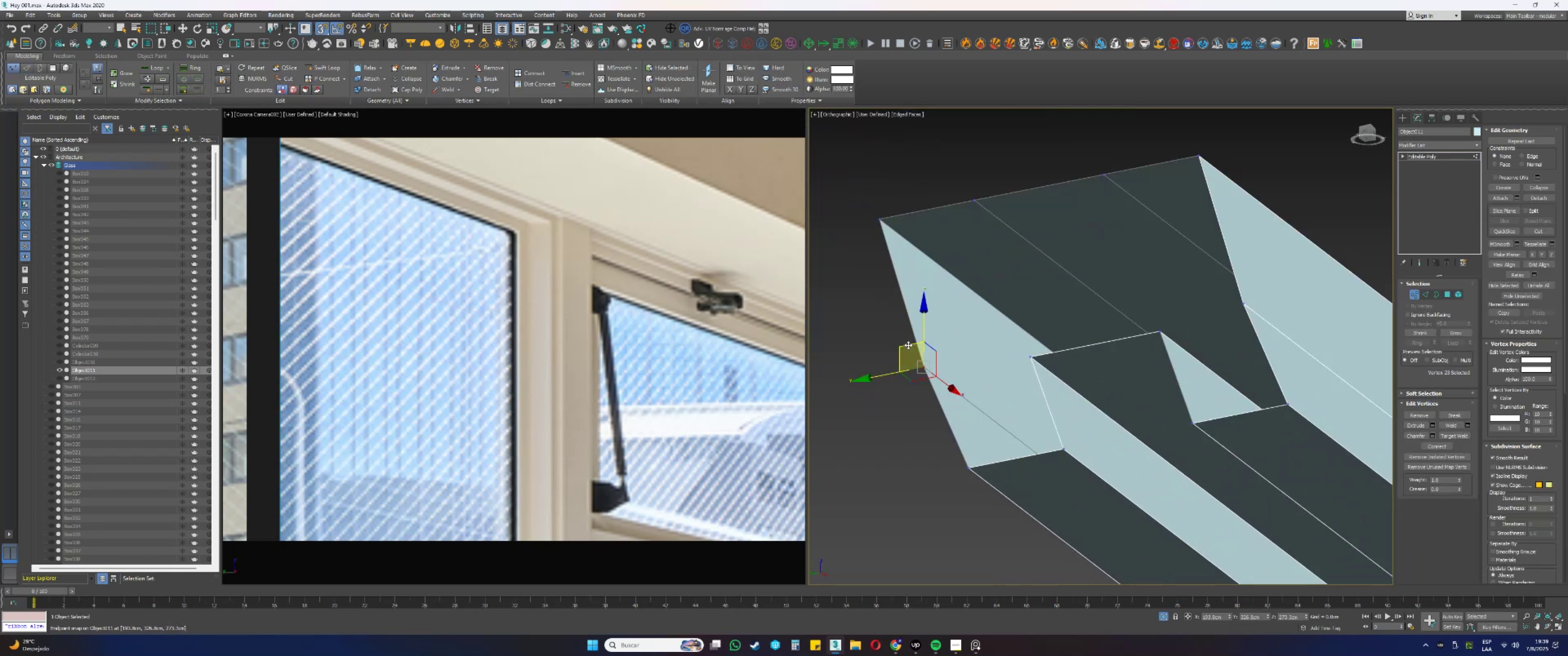 
hold_key(key=AltLeft, duration=0.61)
 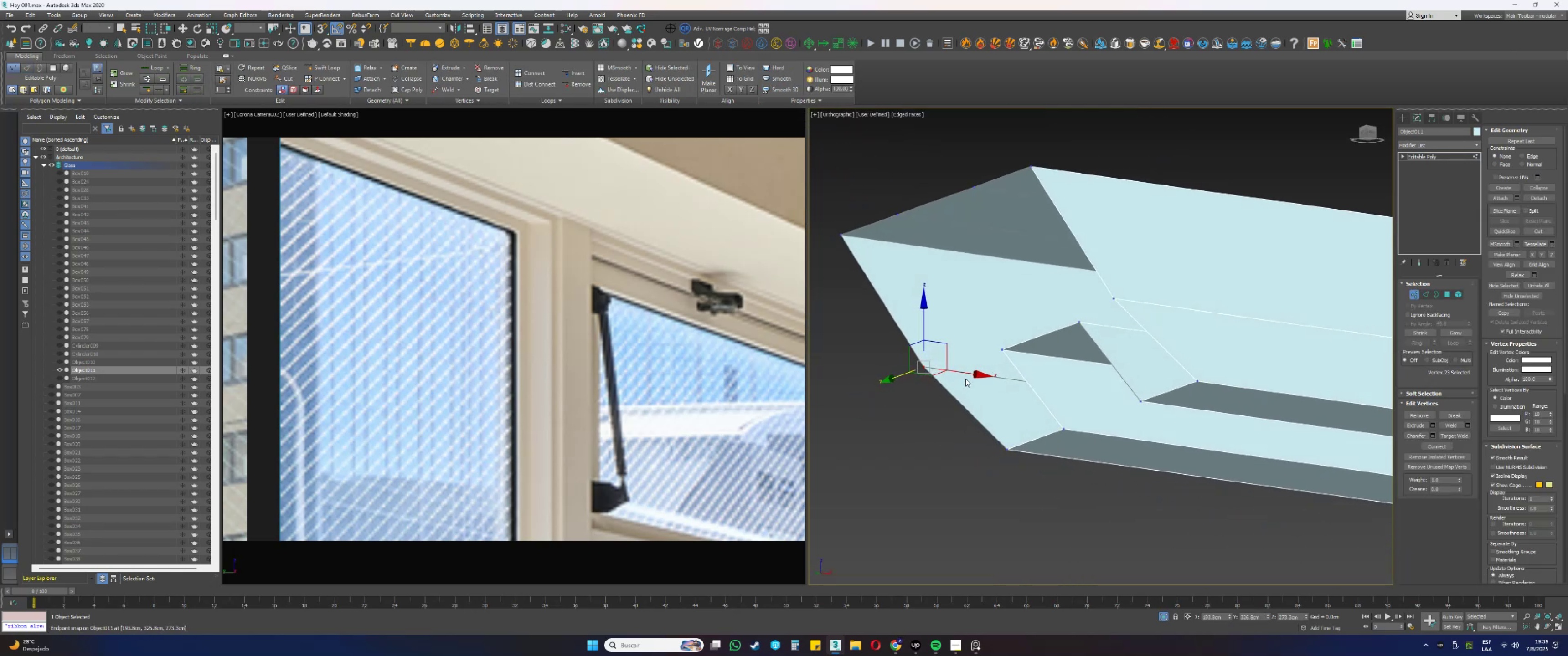 
left_click_drag(start_coordinate=[961, 373], to_coordinate=[999, 348])
 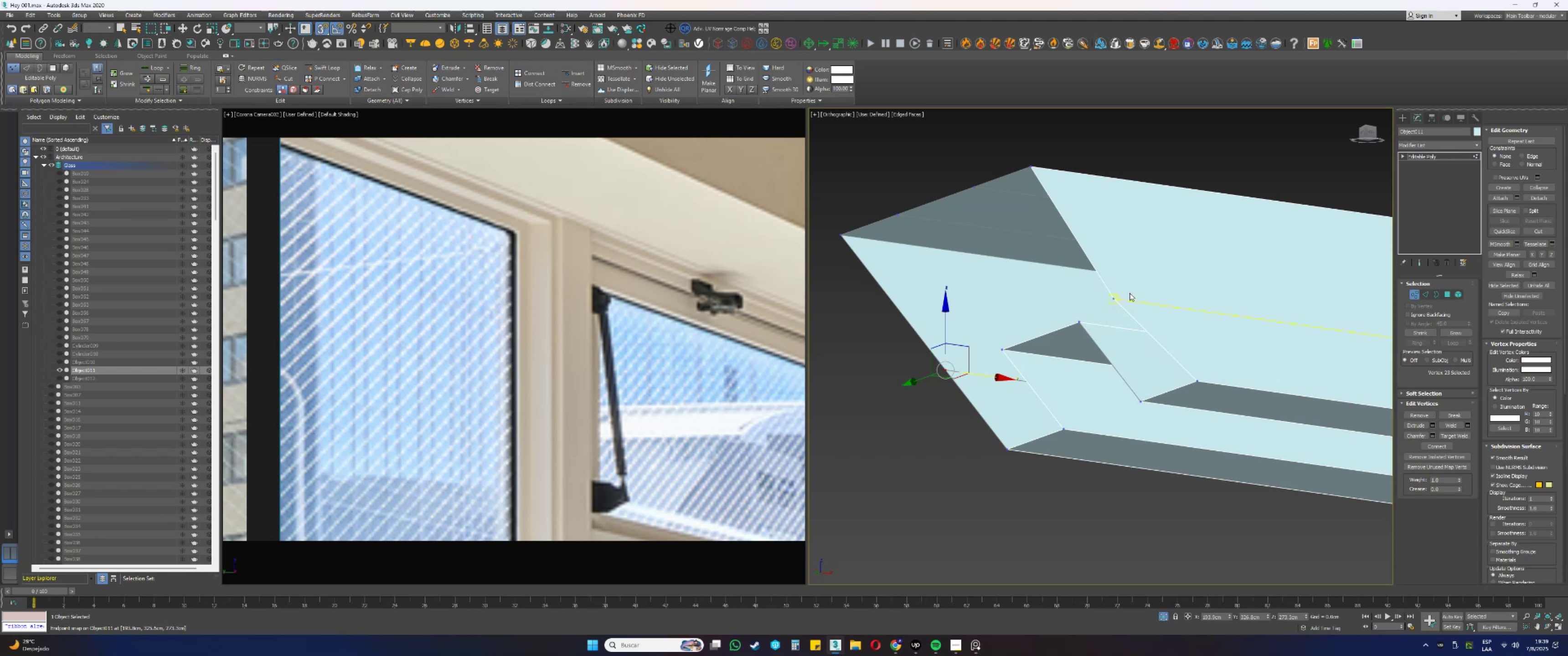 
left_click_drag(start_coordinate=[1123, 307], to_coordinate=[1108, 290])
 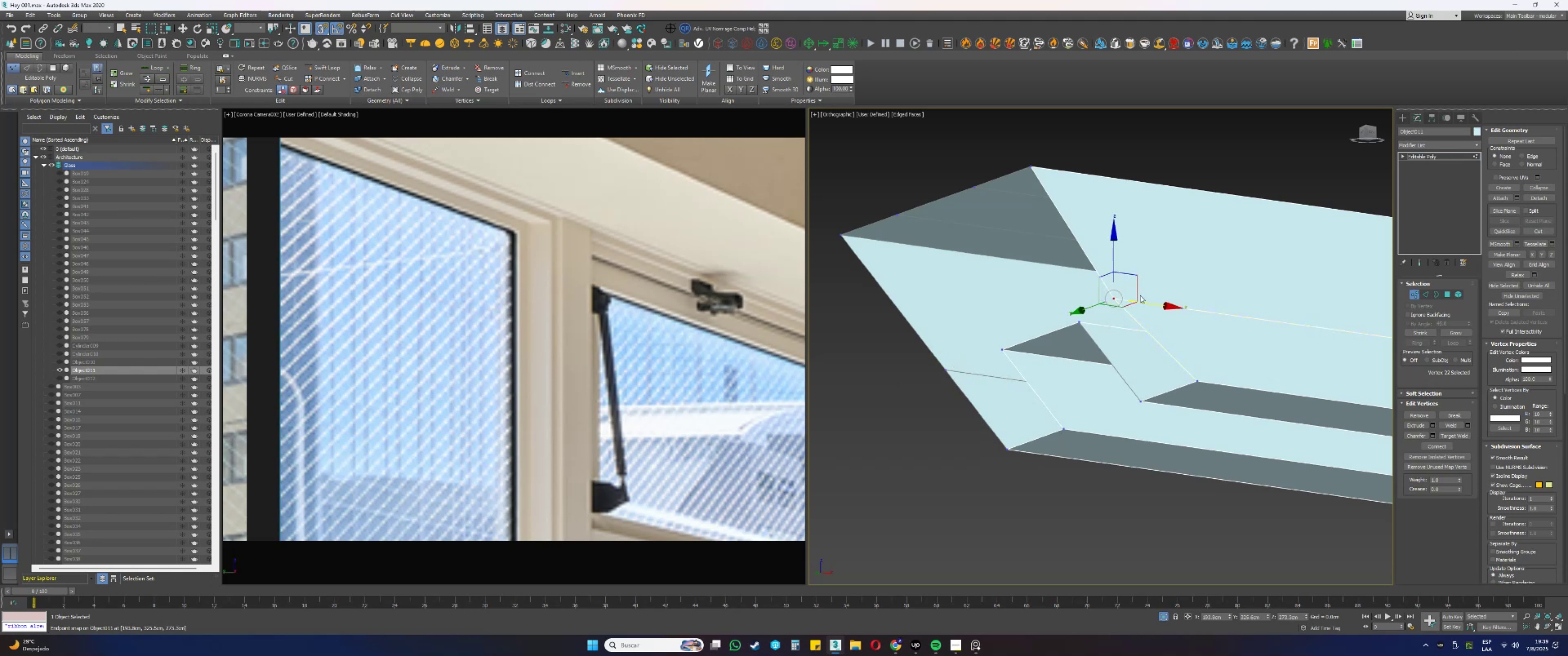 
left_click_drag(start_coordinate=[1142, 300], to_coordinate=[1080, 325])
 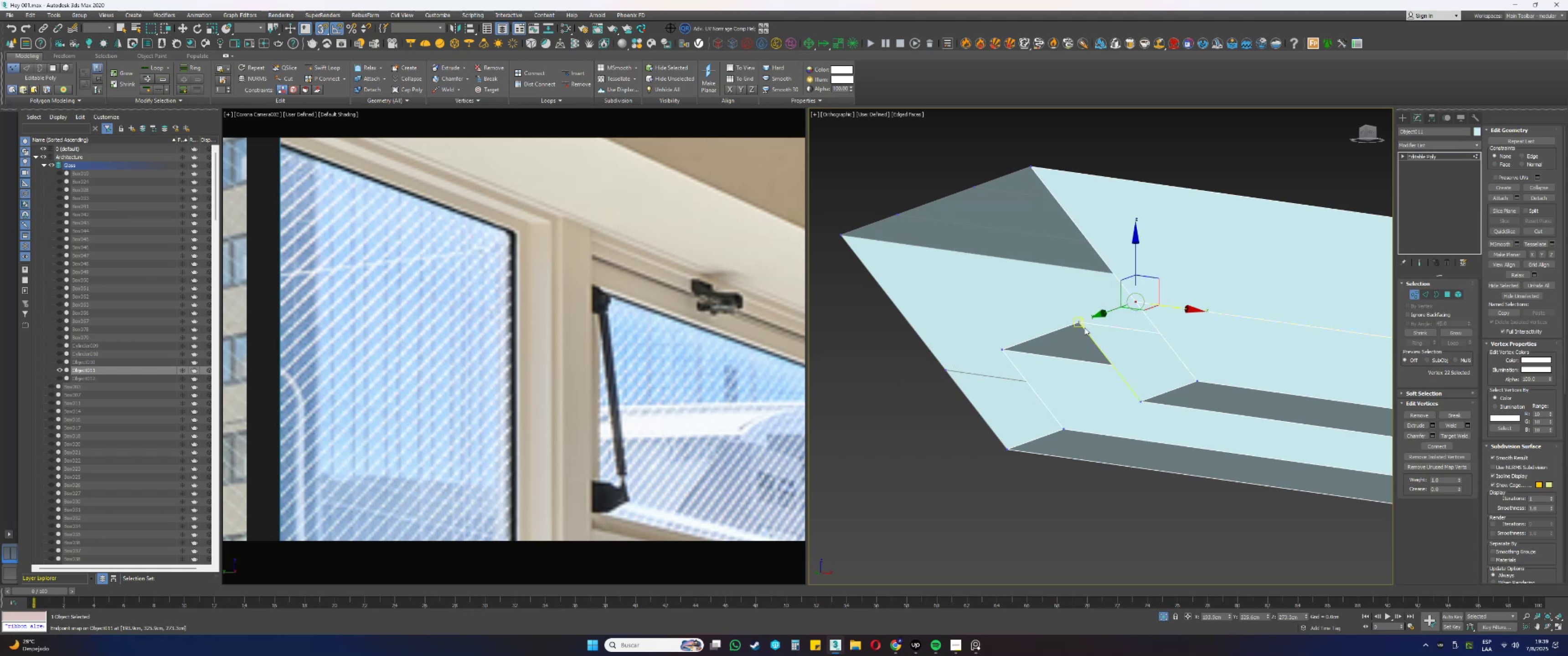 
type(2q)
 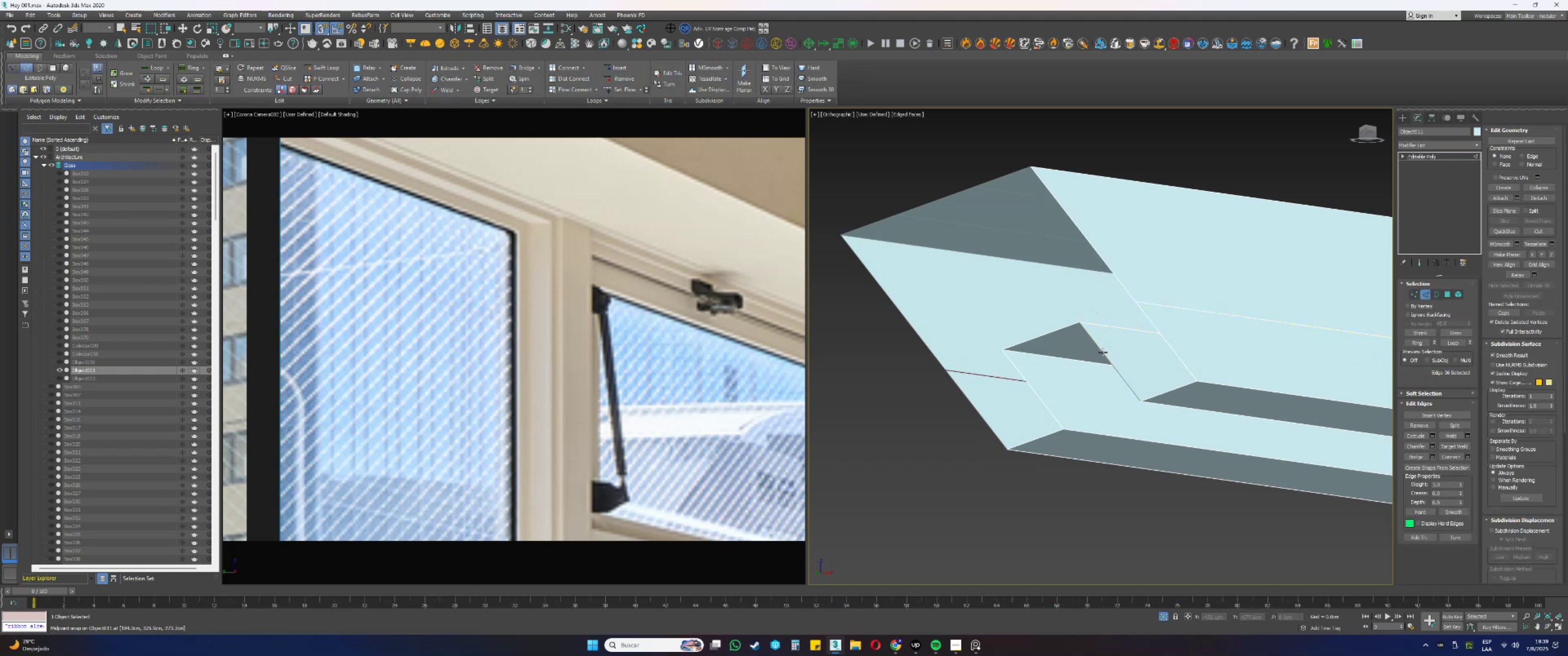 
left_click([1103, 352])
 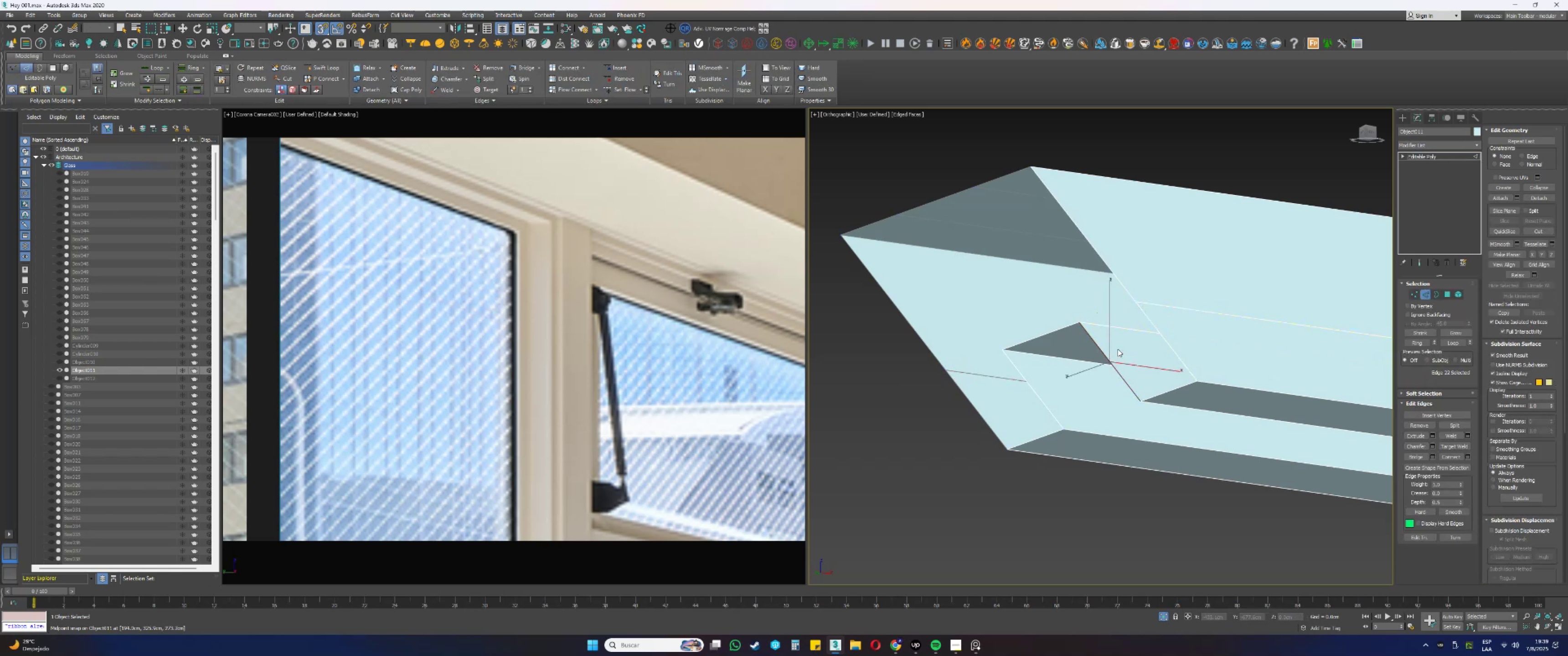 
hold_key(key=ControlLeft, duration=0.64)
left_click([1156, 329])
 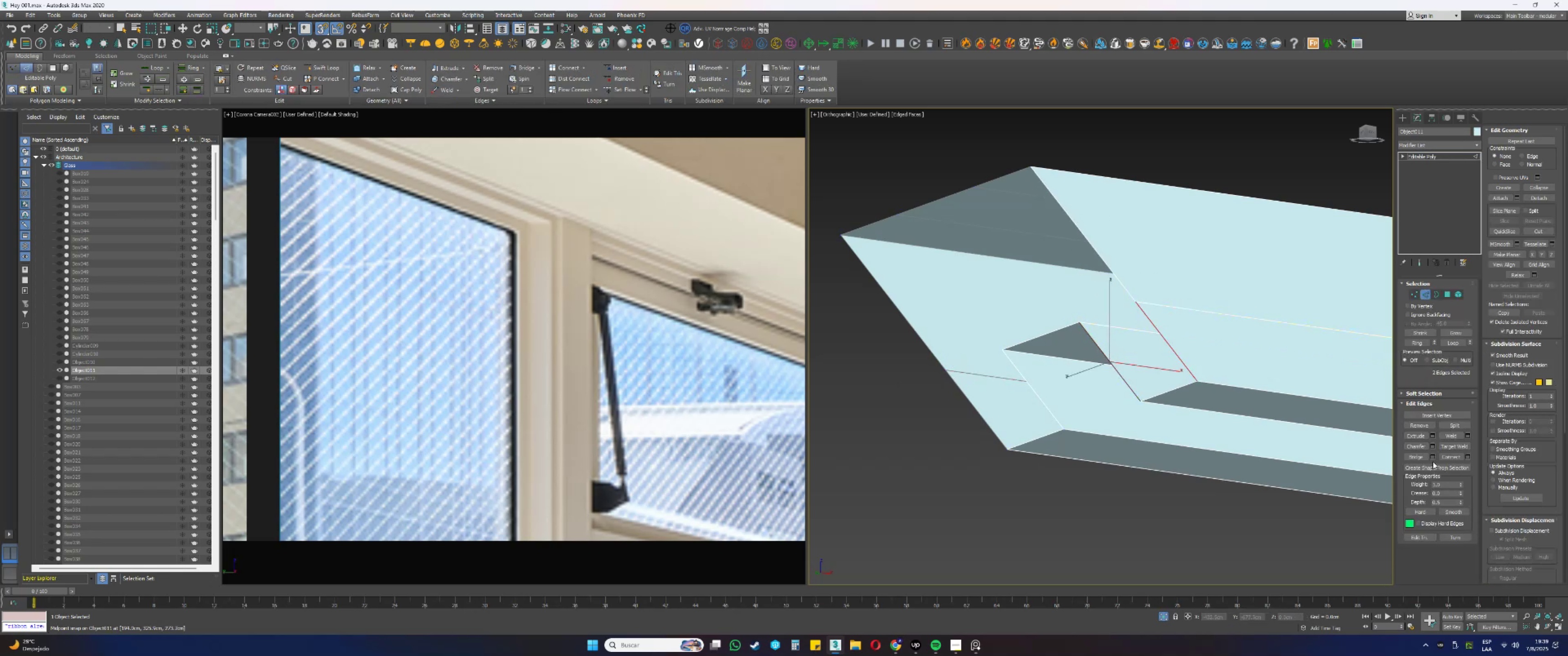 
left_click([1421, 457])
 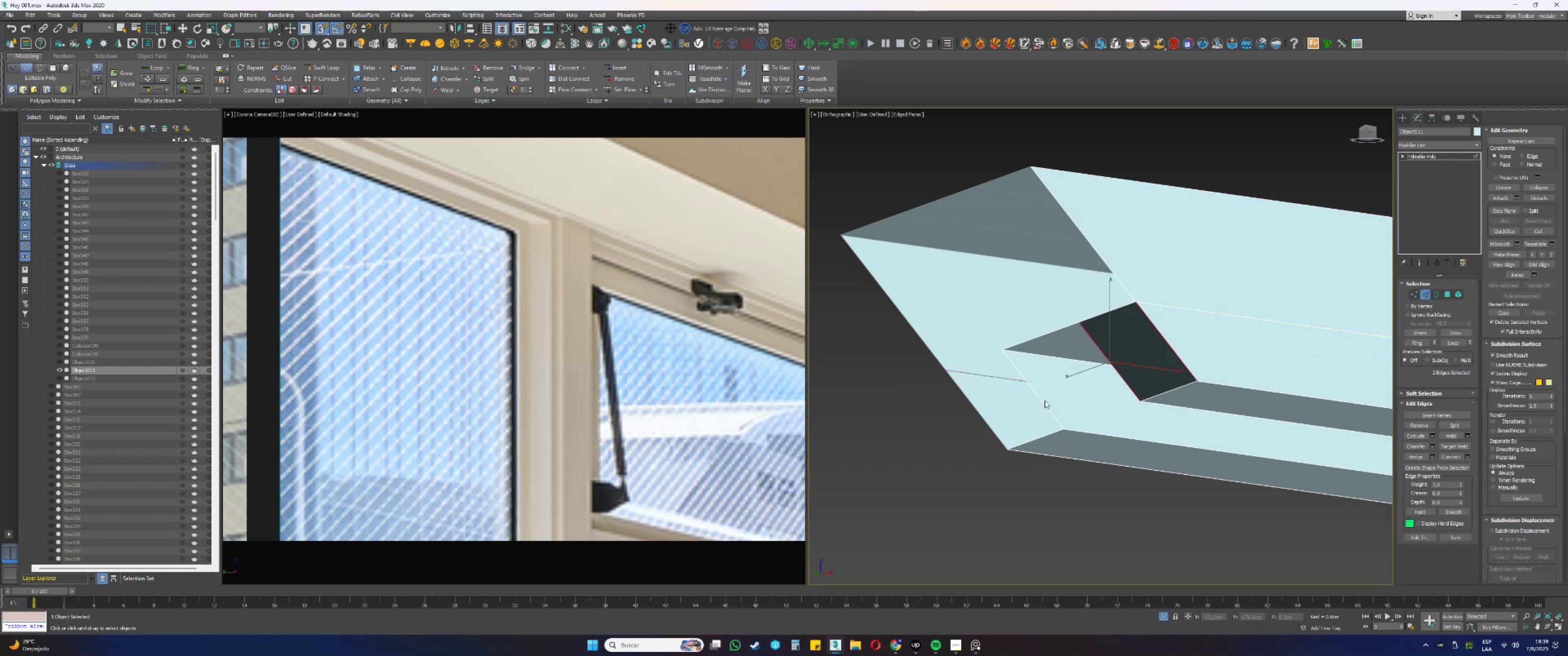 
double_click([1041, 400])
 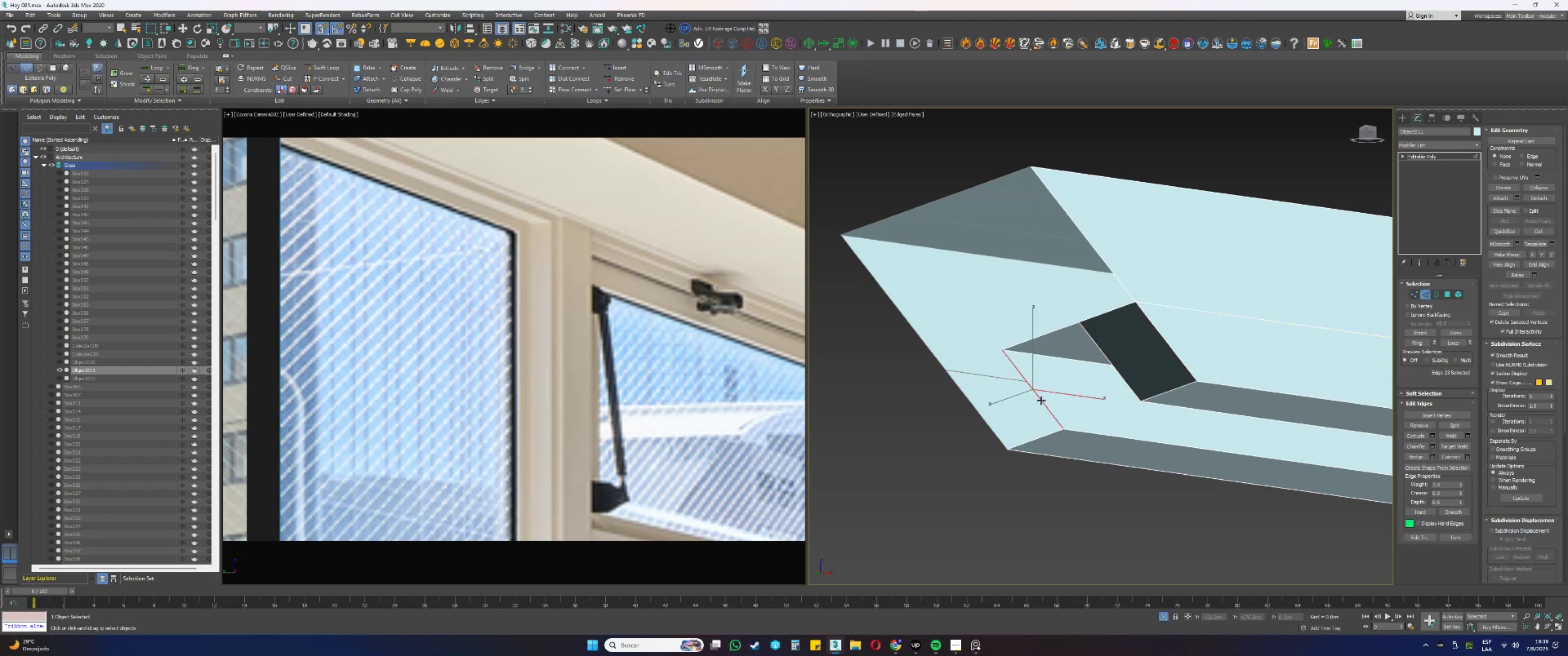 
hold_key(key=ControlLeft, duration=0.36)
left_click_drag(start_coordinate=[1013, 416], to_coordinate=[949, 416])
 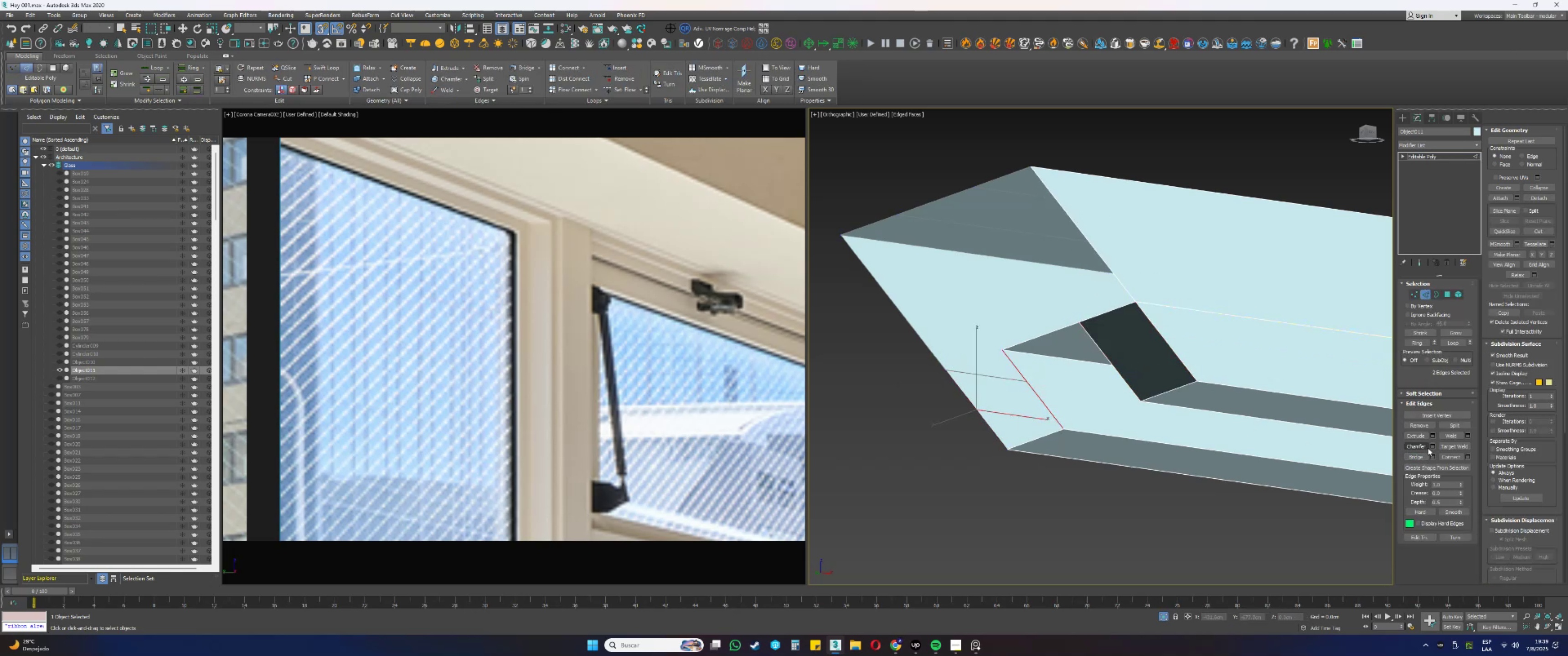 
left_click([1420, 453])
 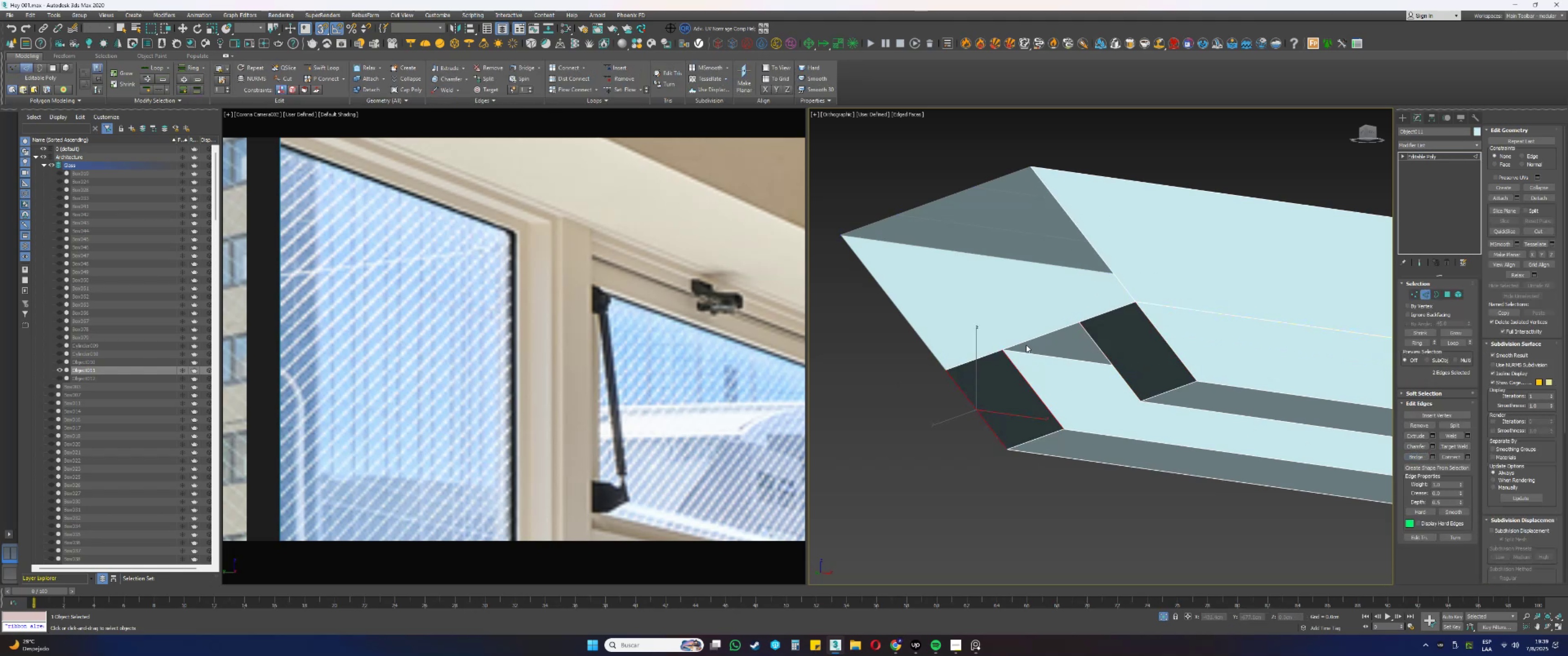 
left_click([1026, 340])
 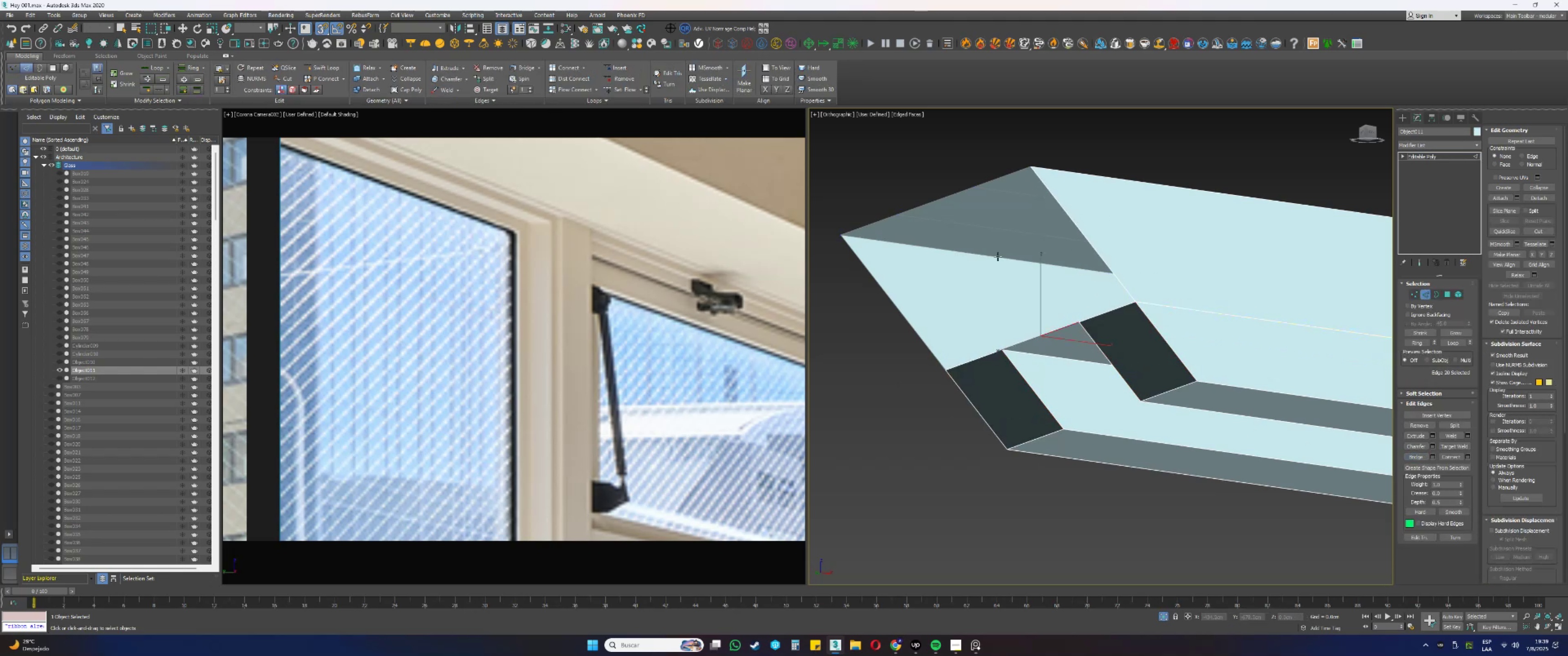 
hold_key(key=ControlLeft, duration=0.42)
left_click_drag(start_coordinate=[961, 202], to_coordinate=[940, 179])
 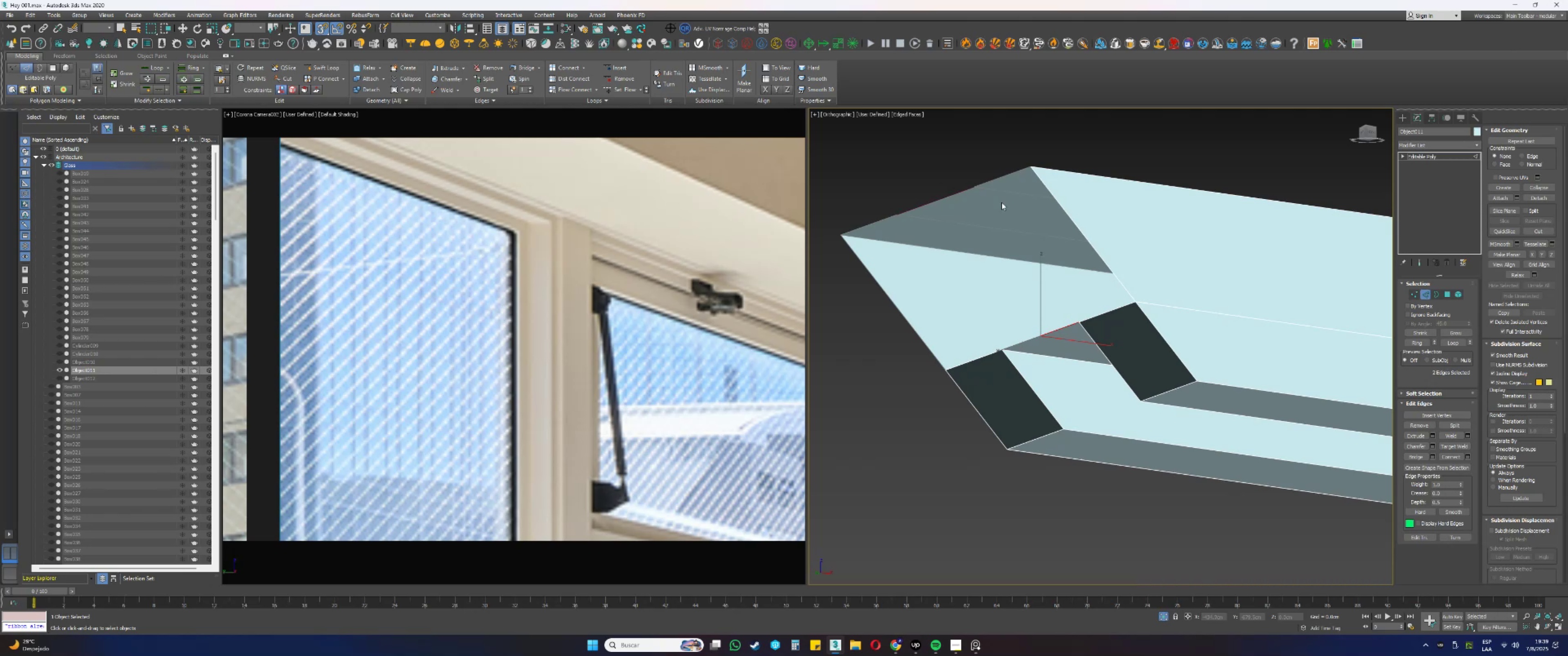 
key(Alt+AltLeft)
 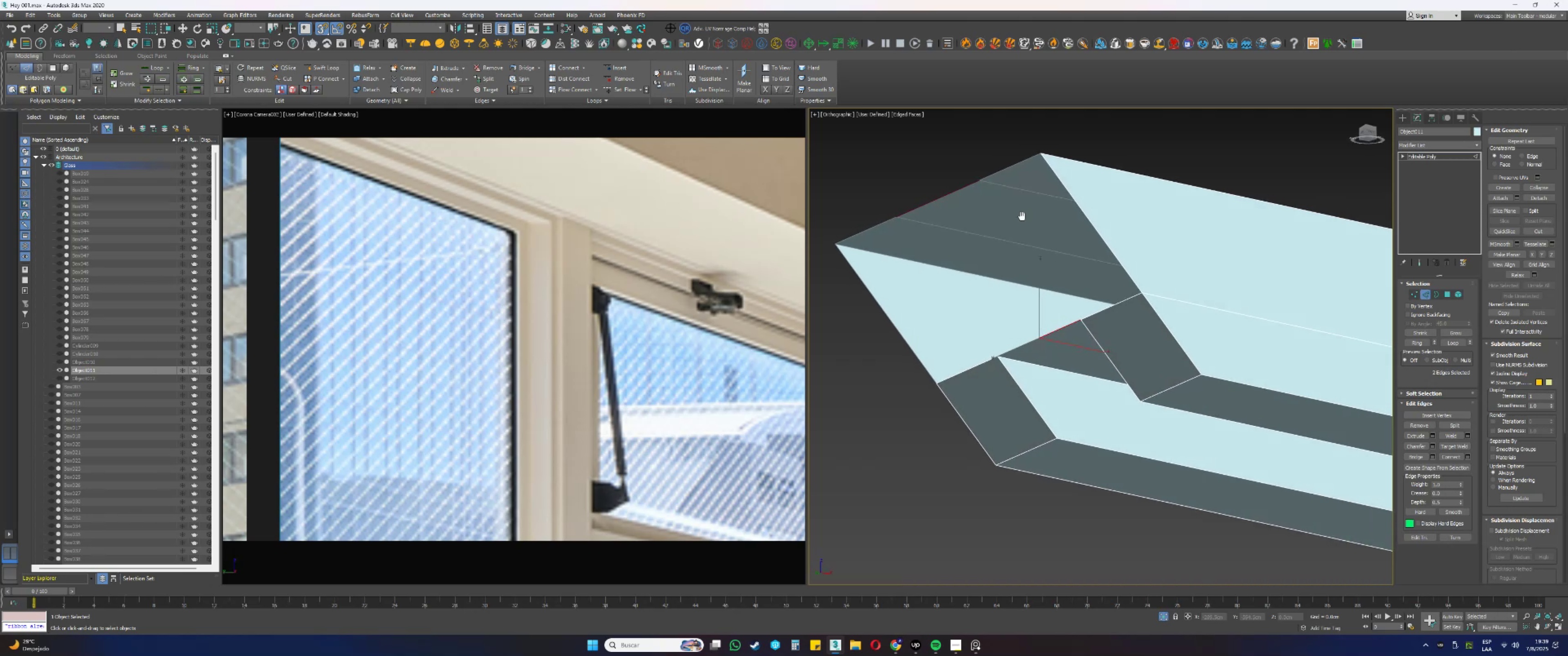 
key(Alt+AltLeft)
 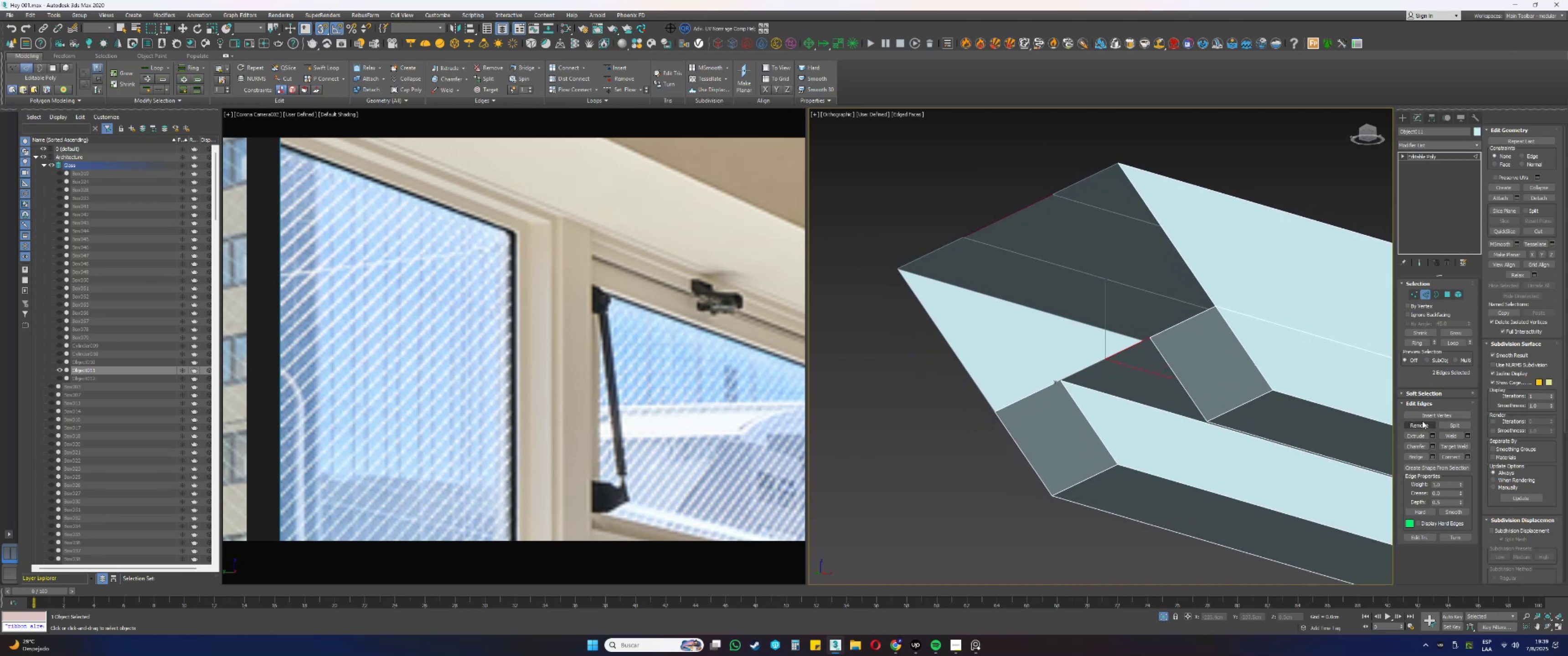 
left_click([1418, 457])
 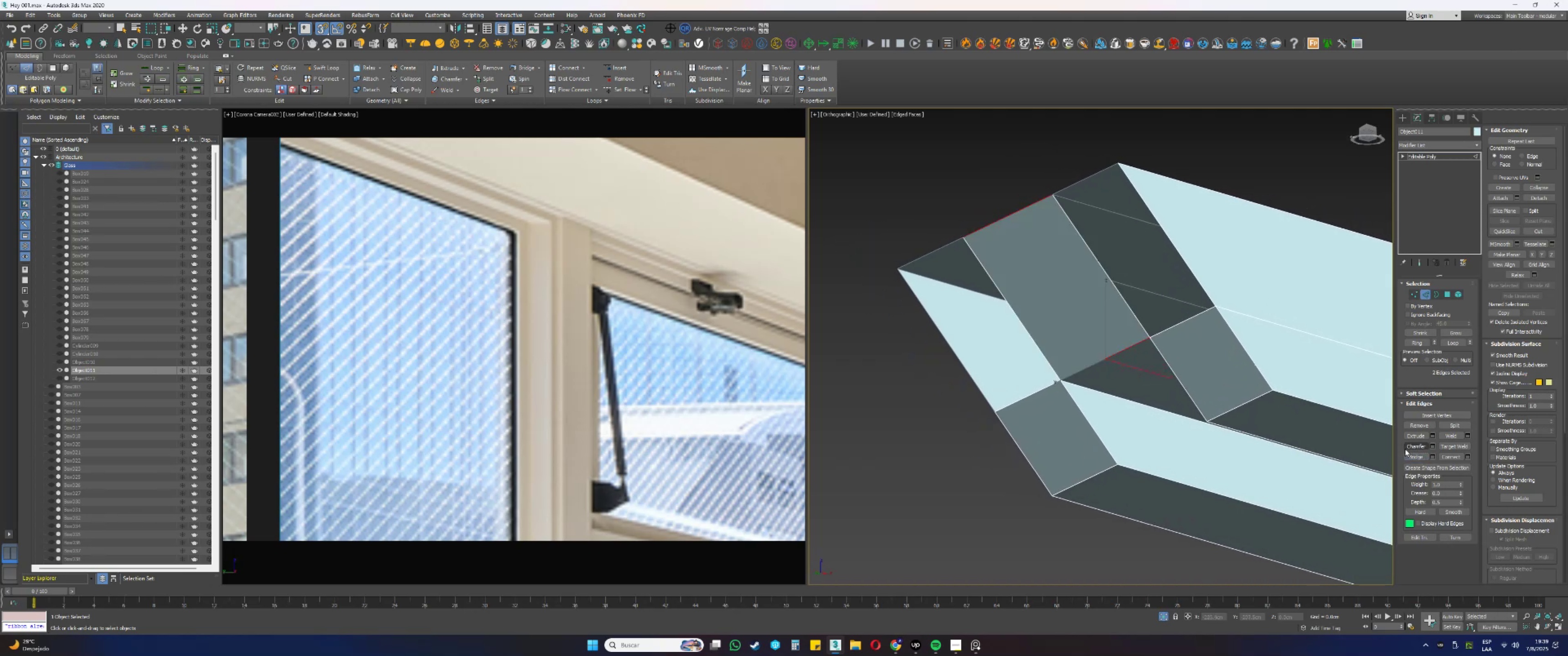 
key(3)
 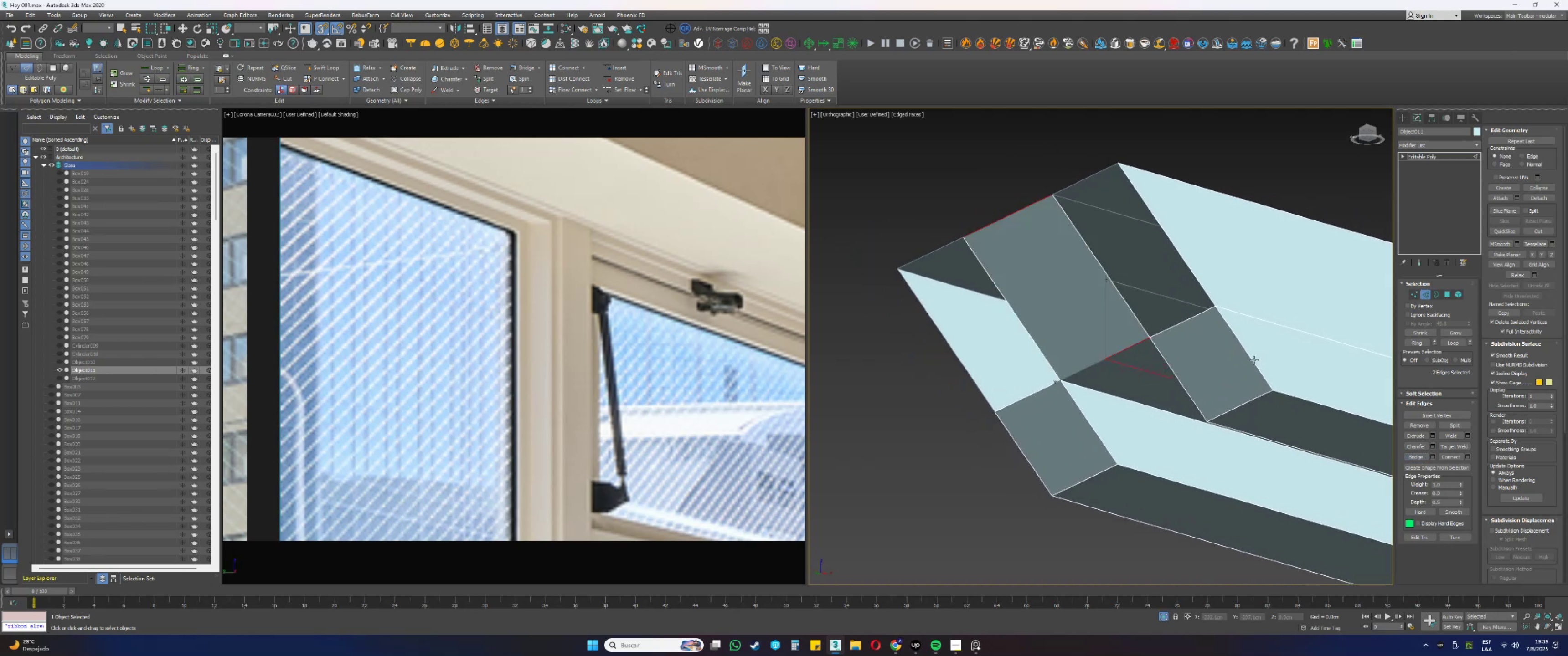 
left_click_drag(start_coordinate=[1234, 324], to_coordinate=[1123, 272])
 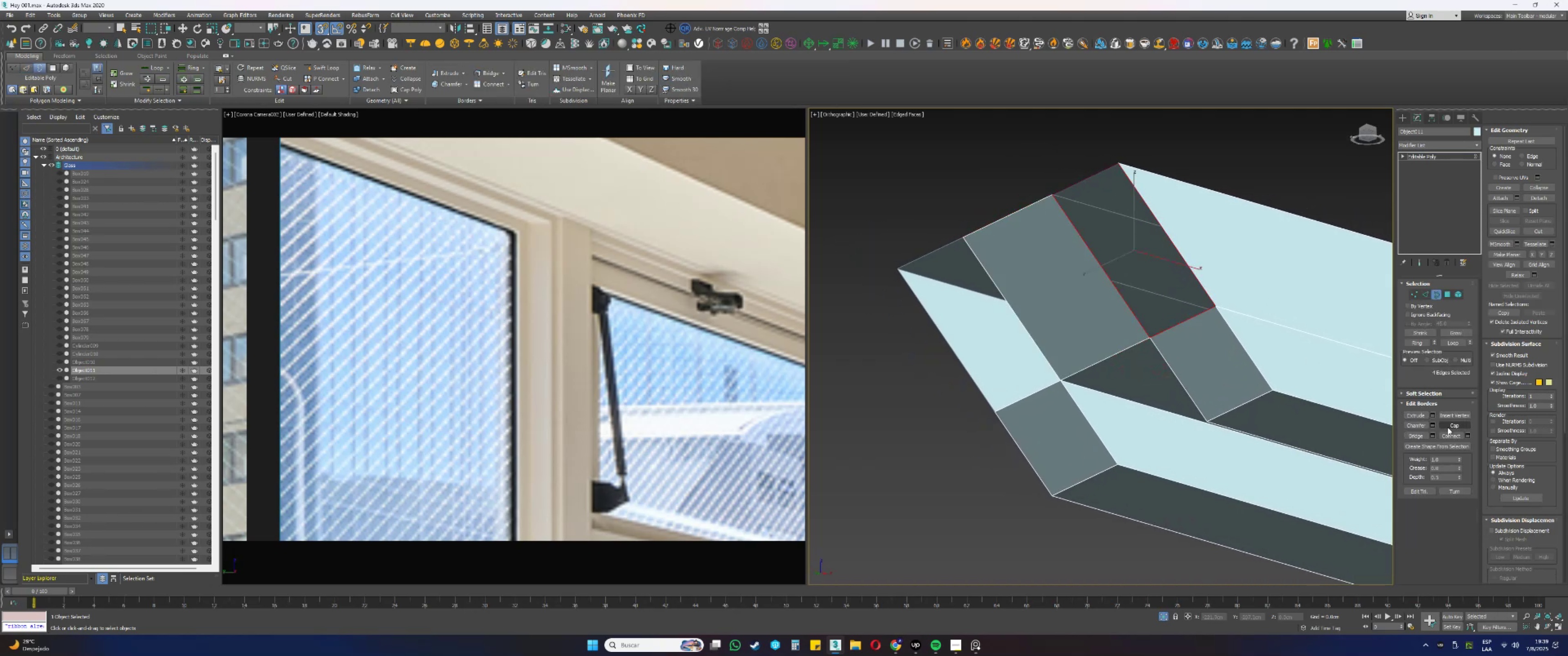 
left_click_drag(start_coordinate=[1087, 374], to_coordinate=[1001, 357])
 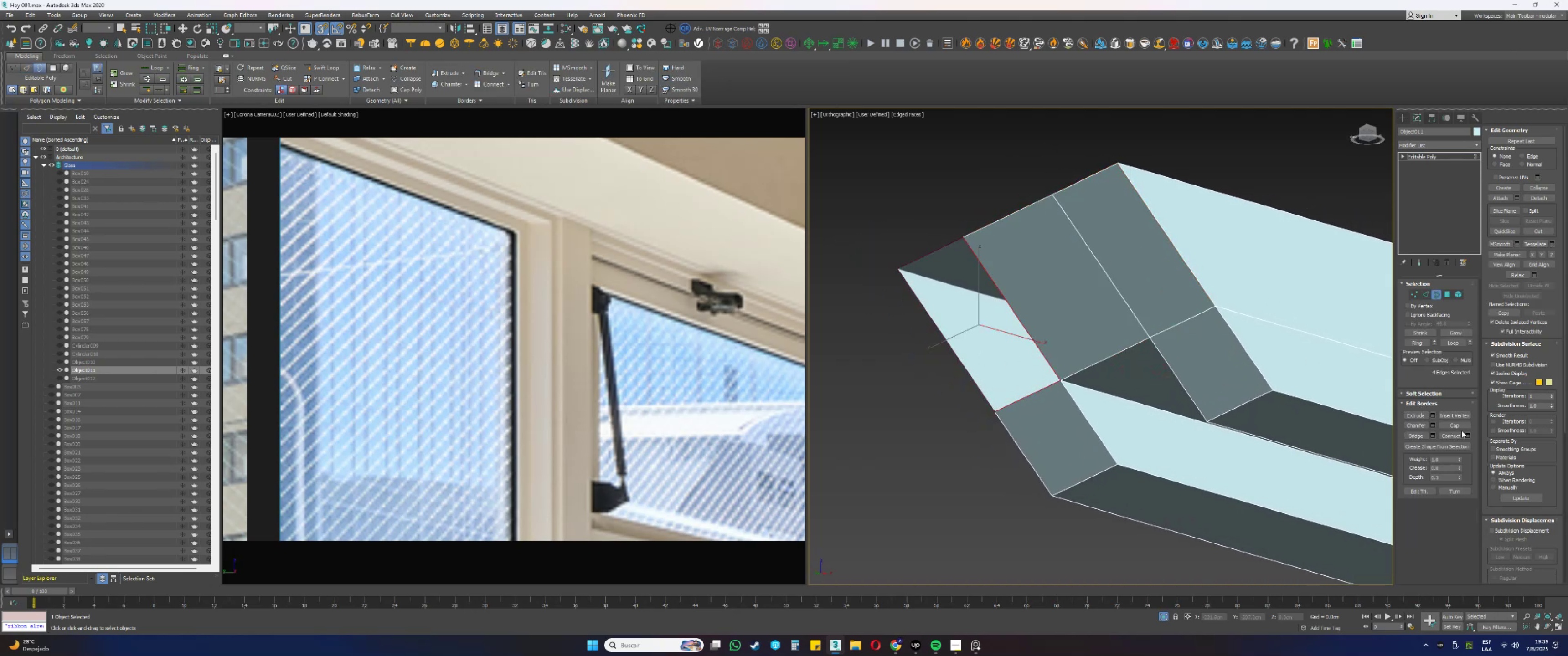 
double_click([1461, 430])
 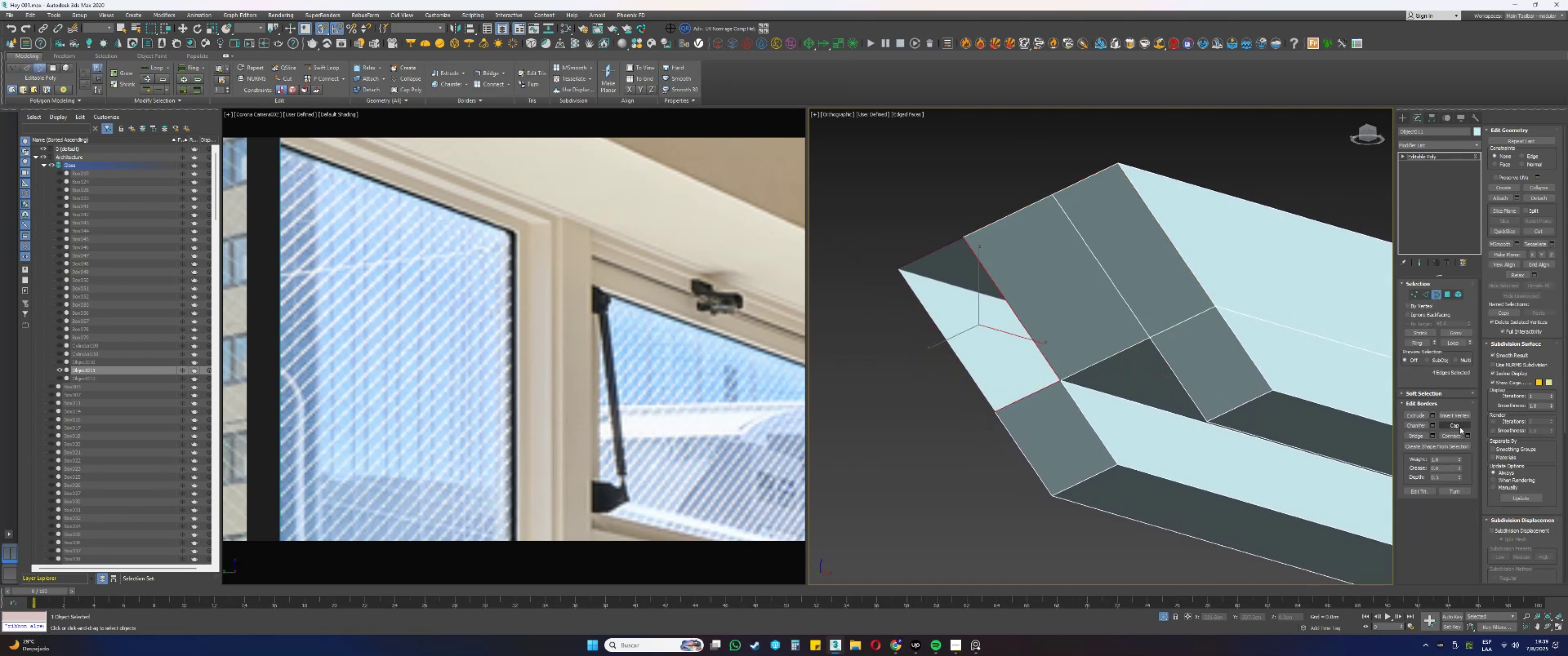 
triple_click([1458, 425])
 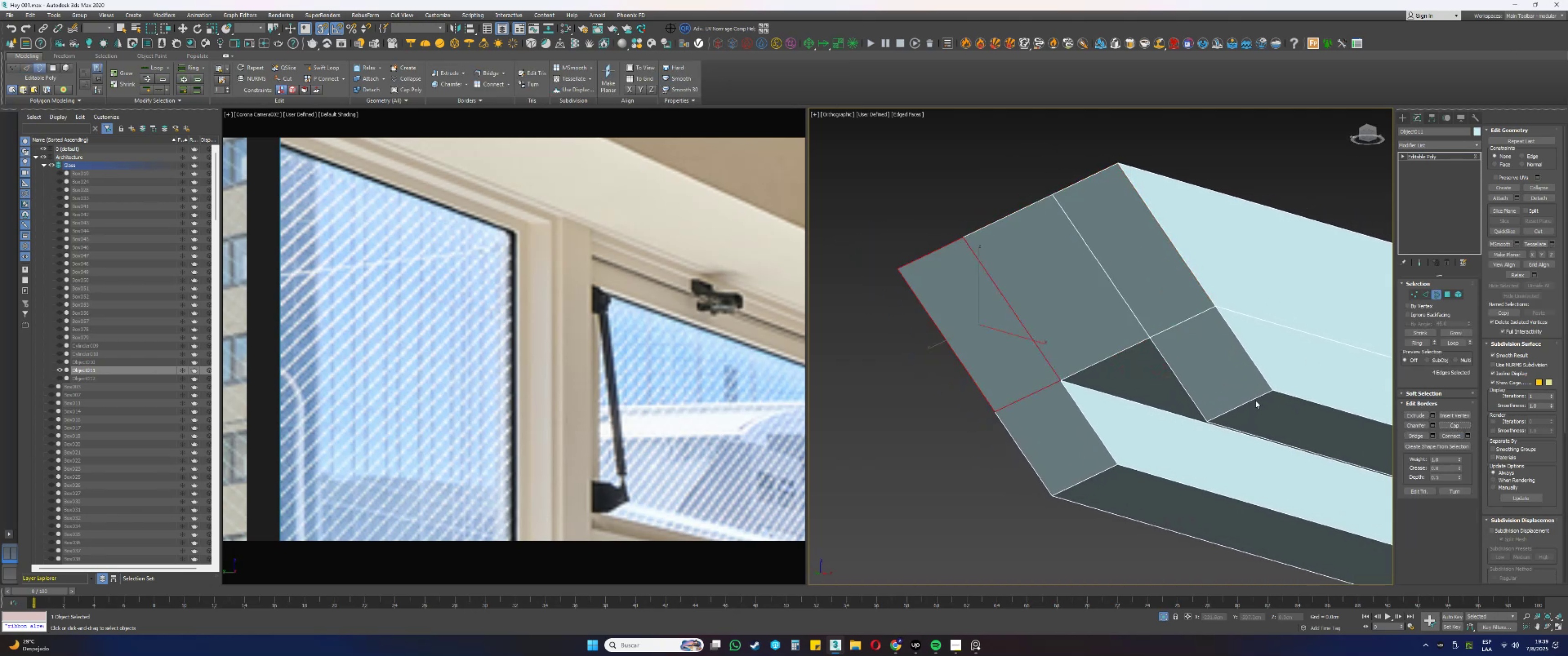 
scroll: coordinate [1033, 347], scroll_direction: down, amount: 10.0
 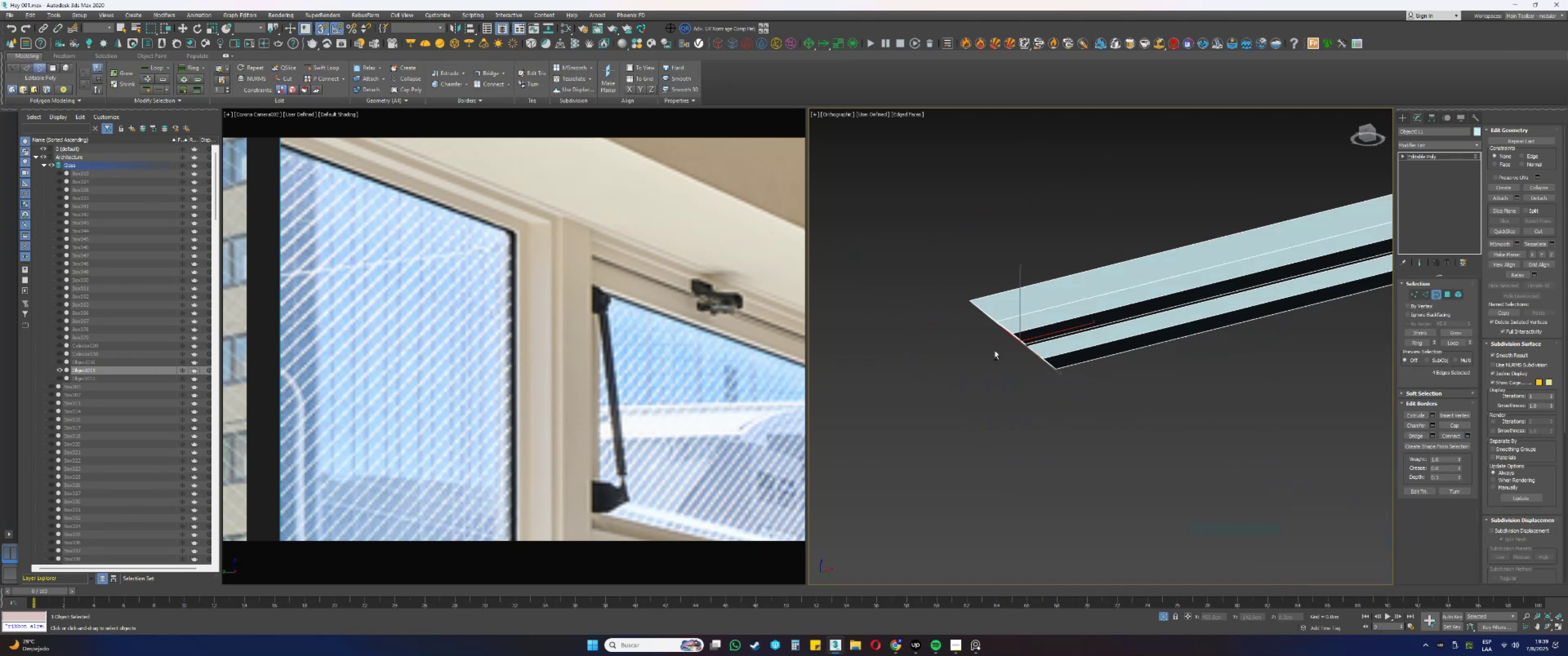 
hold_key(key=AltLeft, duration=0.85)
 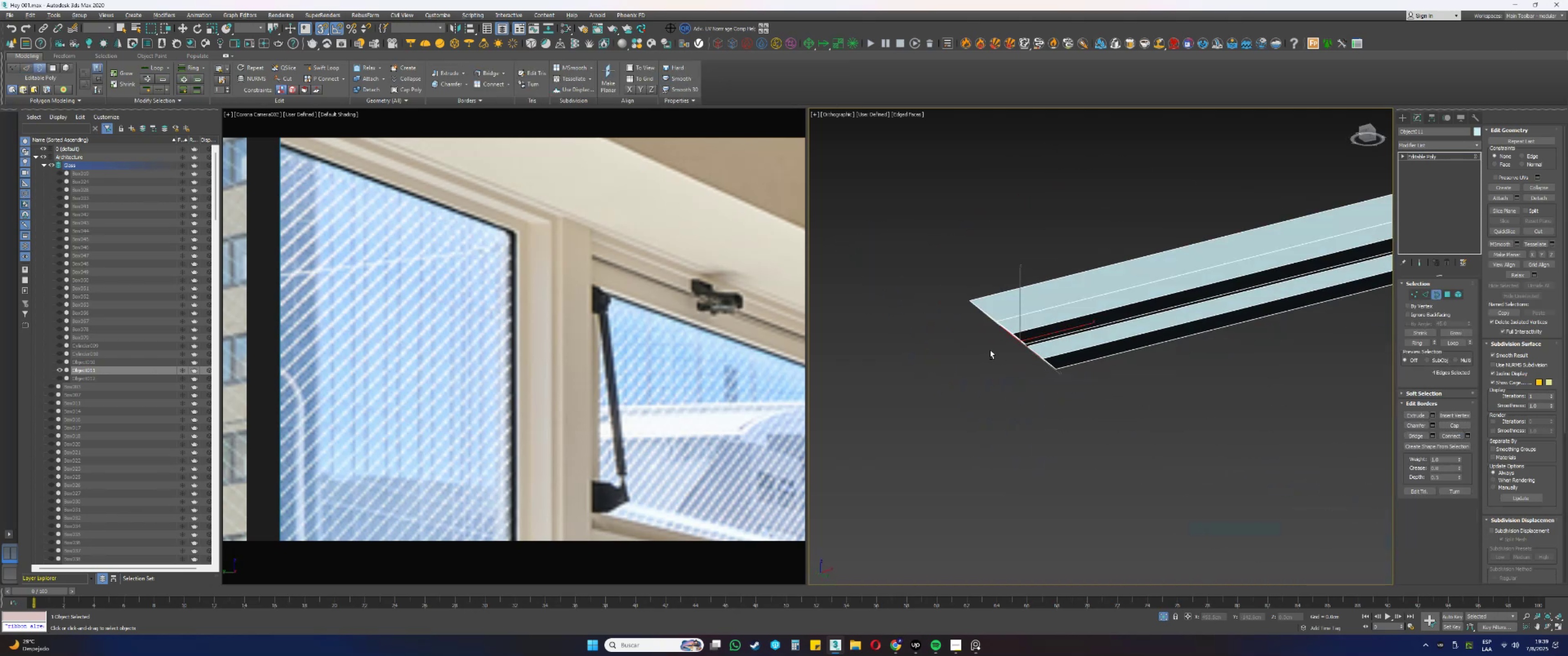 
scroll: coordinate [983, 349], scroll_direction: down, amount: 4.0
 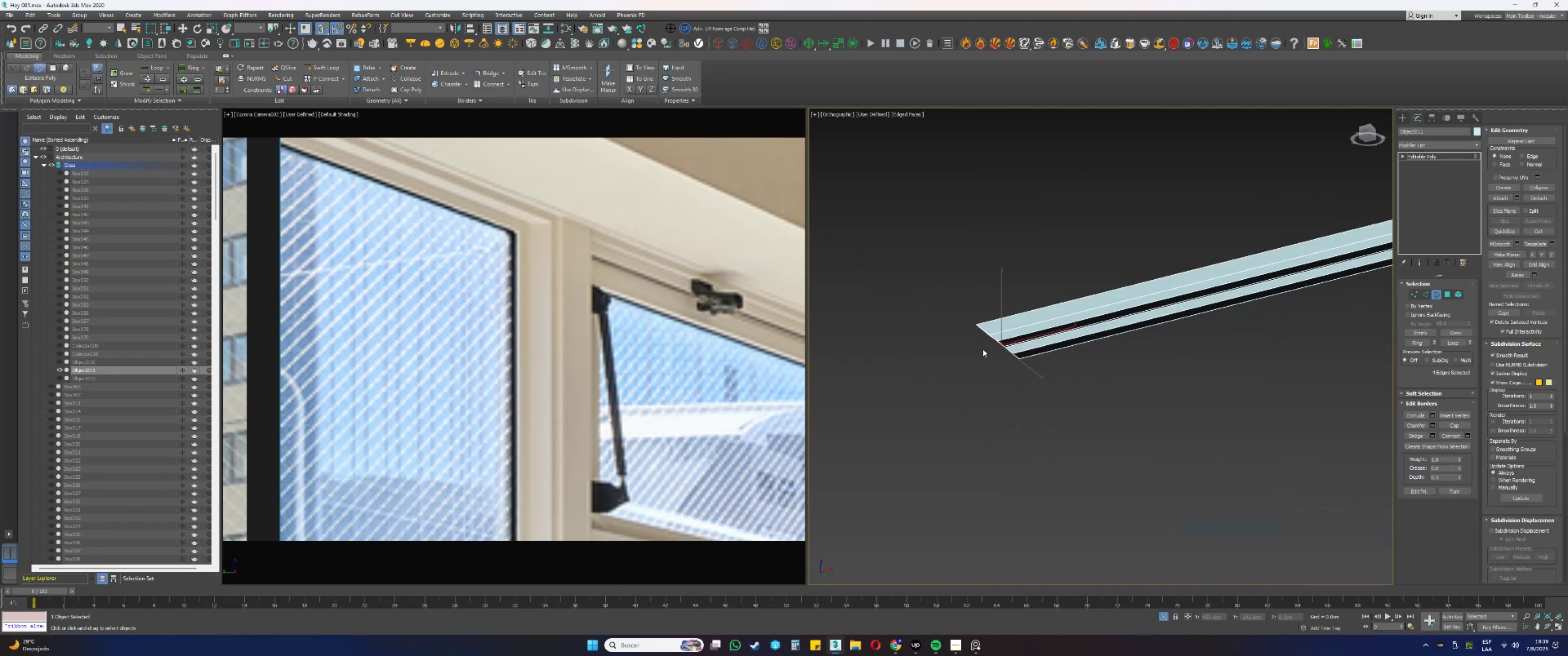 
hold_key(key=AltLeft, duration=0.46)
 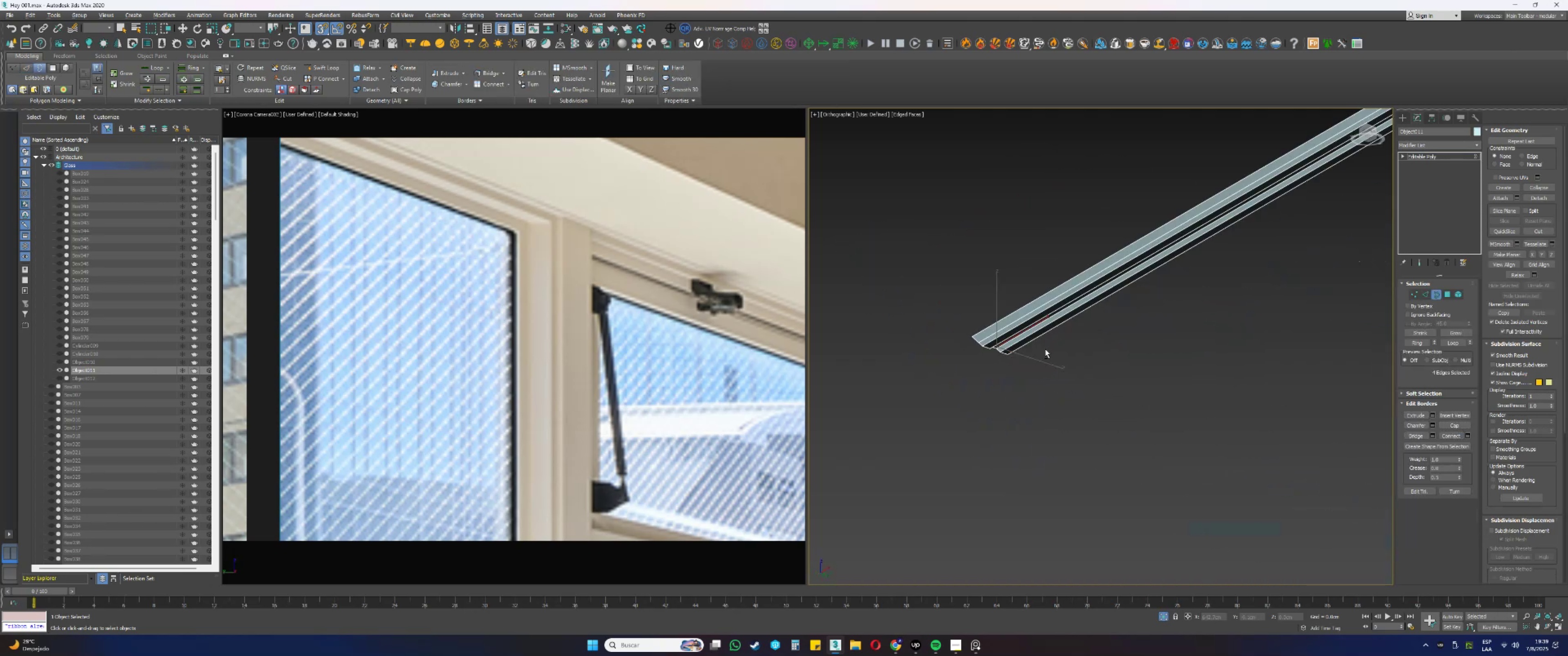 
scroll: coordinate [988, 352], scroll_direction: down, amount: 7.0
 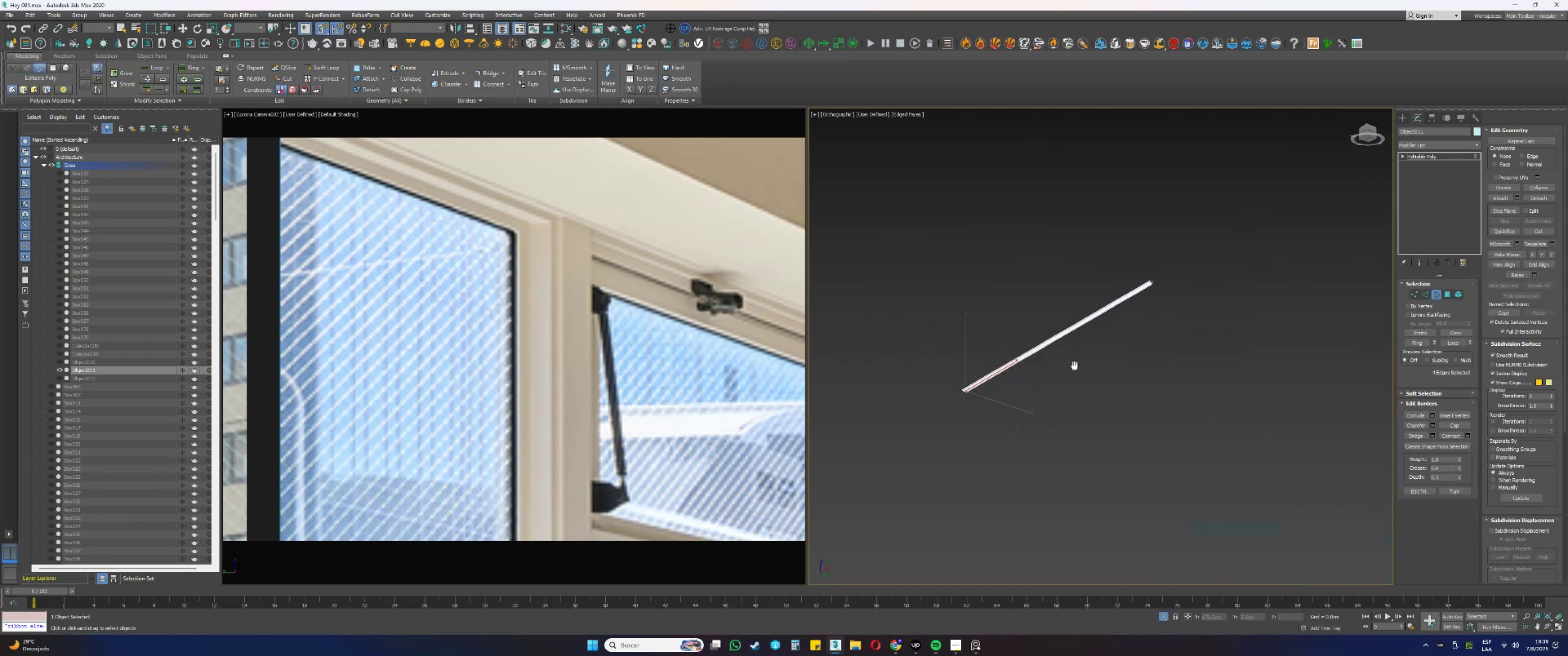 
hold_key(key=AltLeft, duration=0.31)
 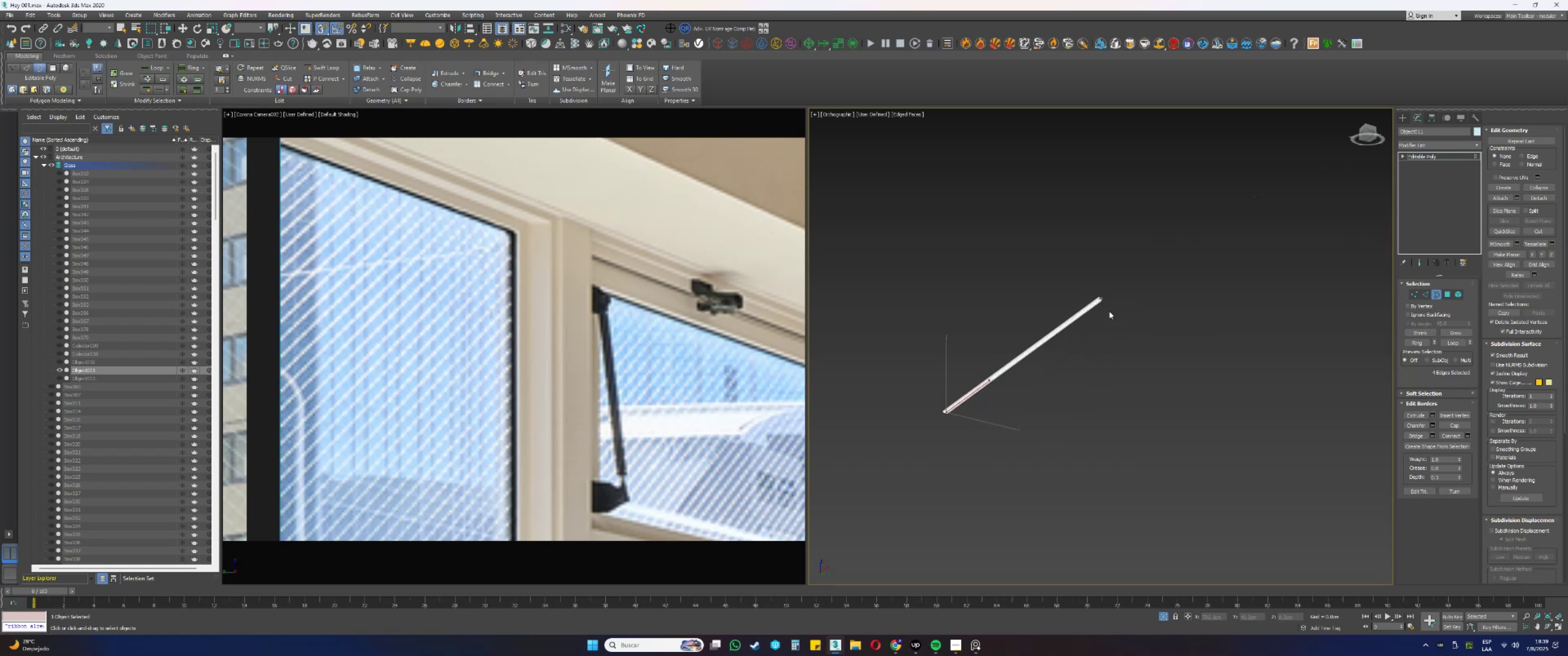 
scroll: coordinate [1104, 316], scroll_direction: up, amount: 11.0
 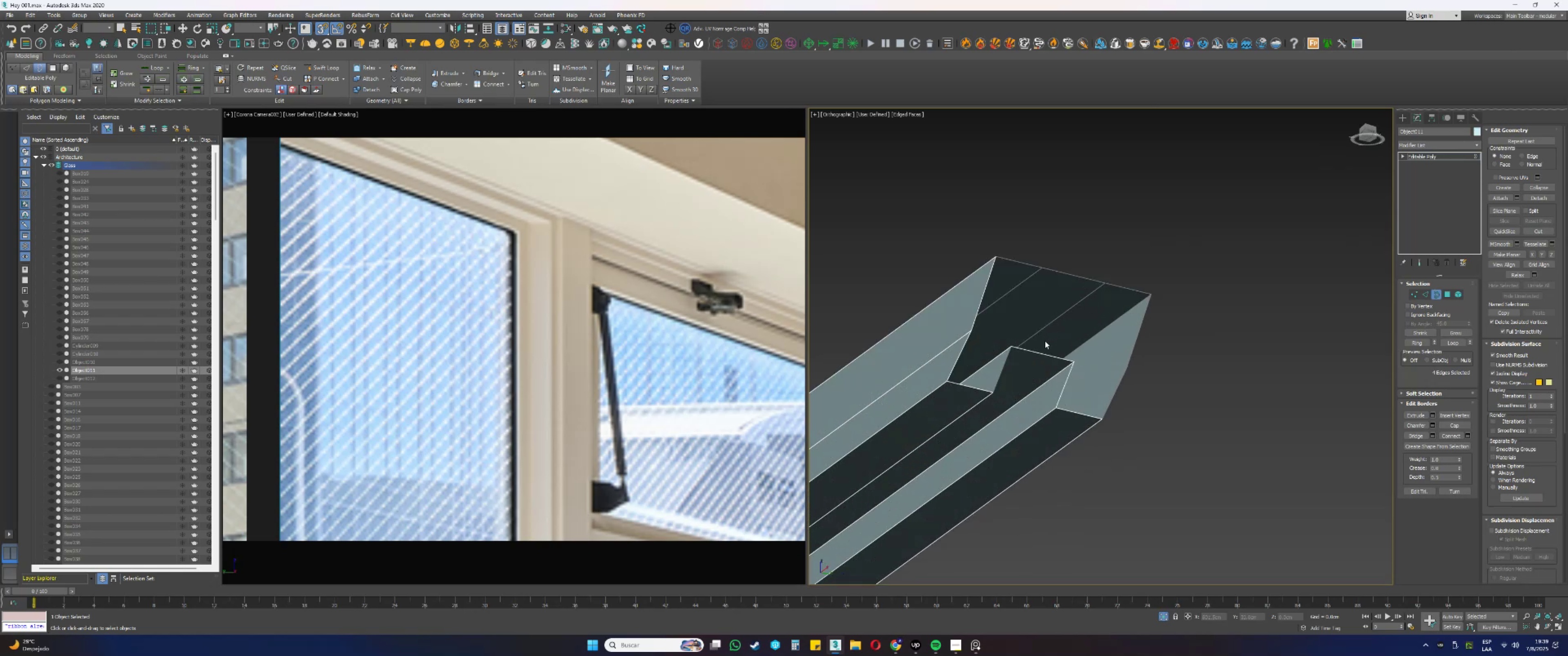 
key(2)
 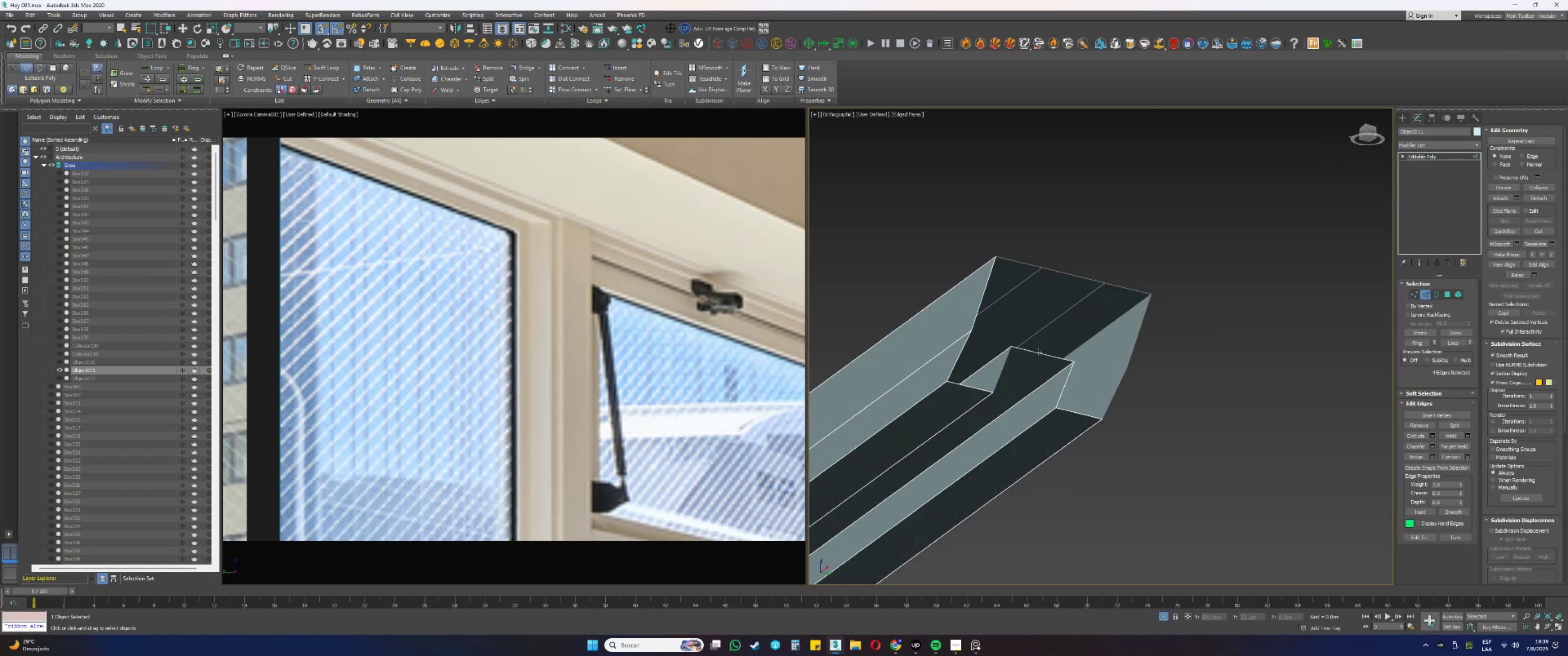 
left_click([1037, 352])
 